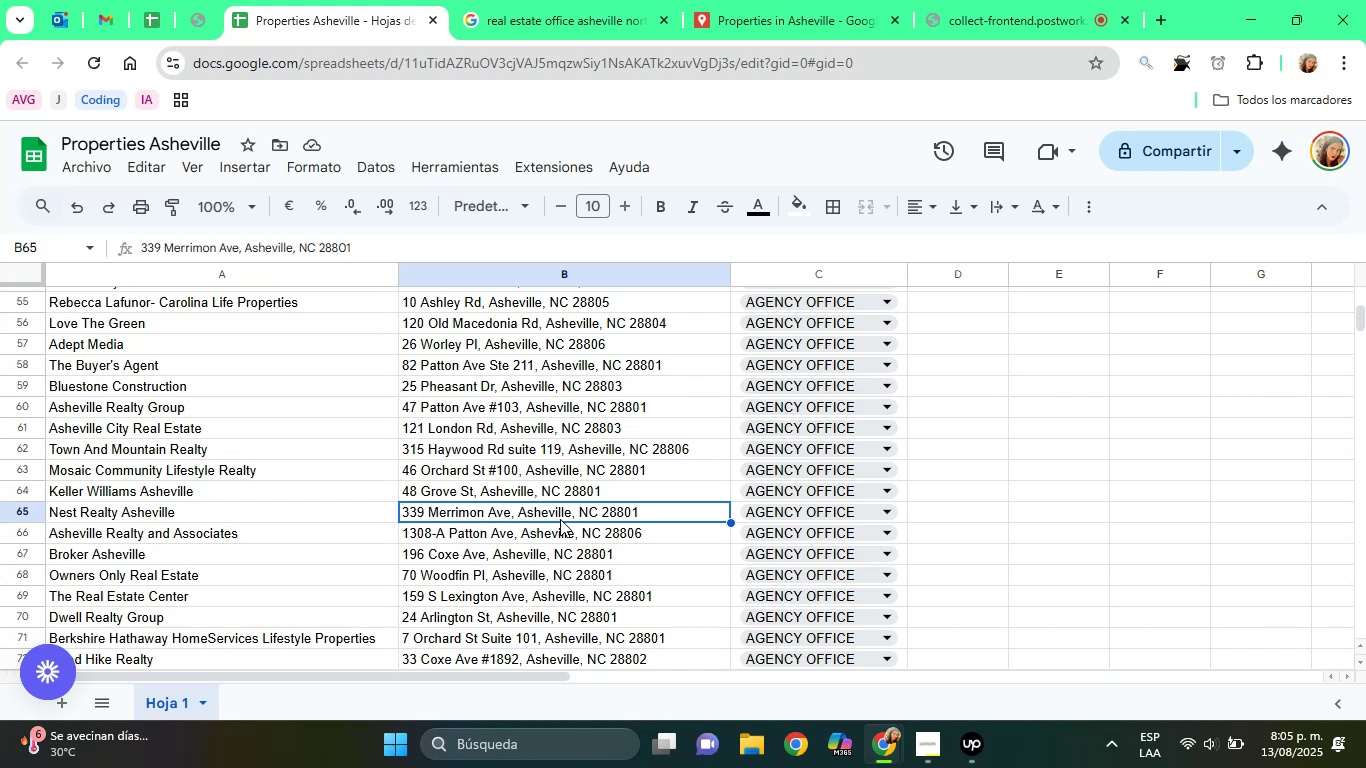 
scroll: coordinate [569, 513], scroll_direction: down, amount: 3.0
 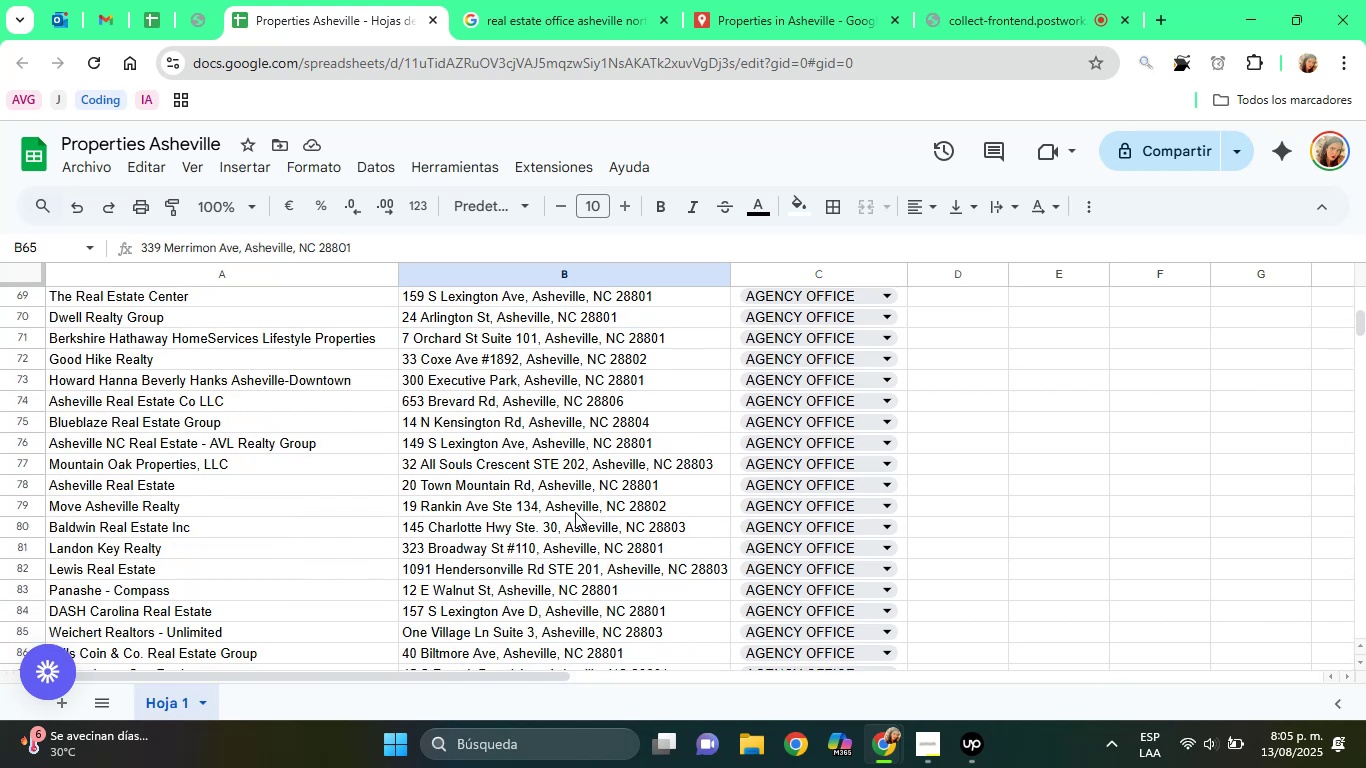 
left_click([576, 511])
 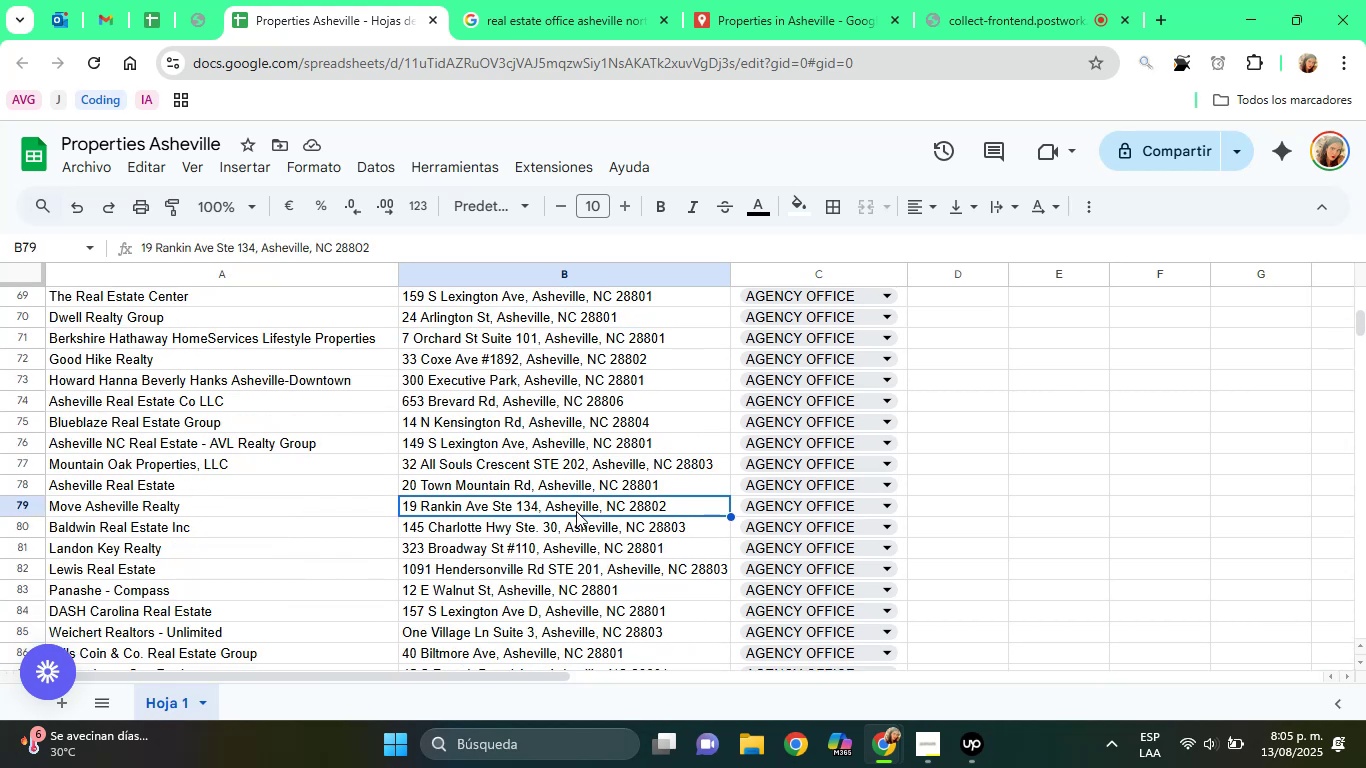 
scroll: coordinate [522, 561], scroll_direction: down, amount: 2.0
 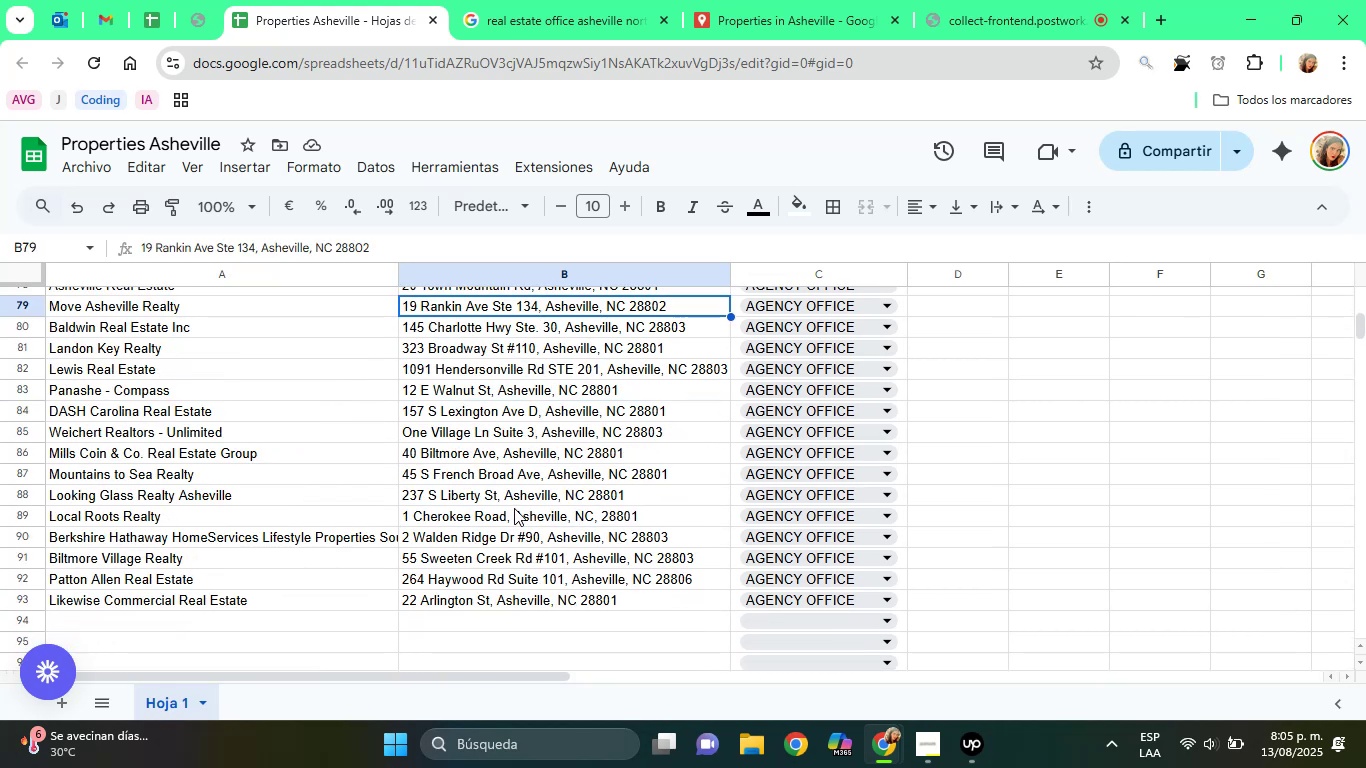 
scroll: coordinate [514, 508], scroll_direction: up, amount: 1.0
 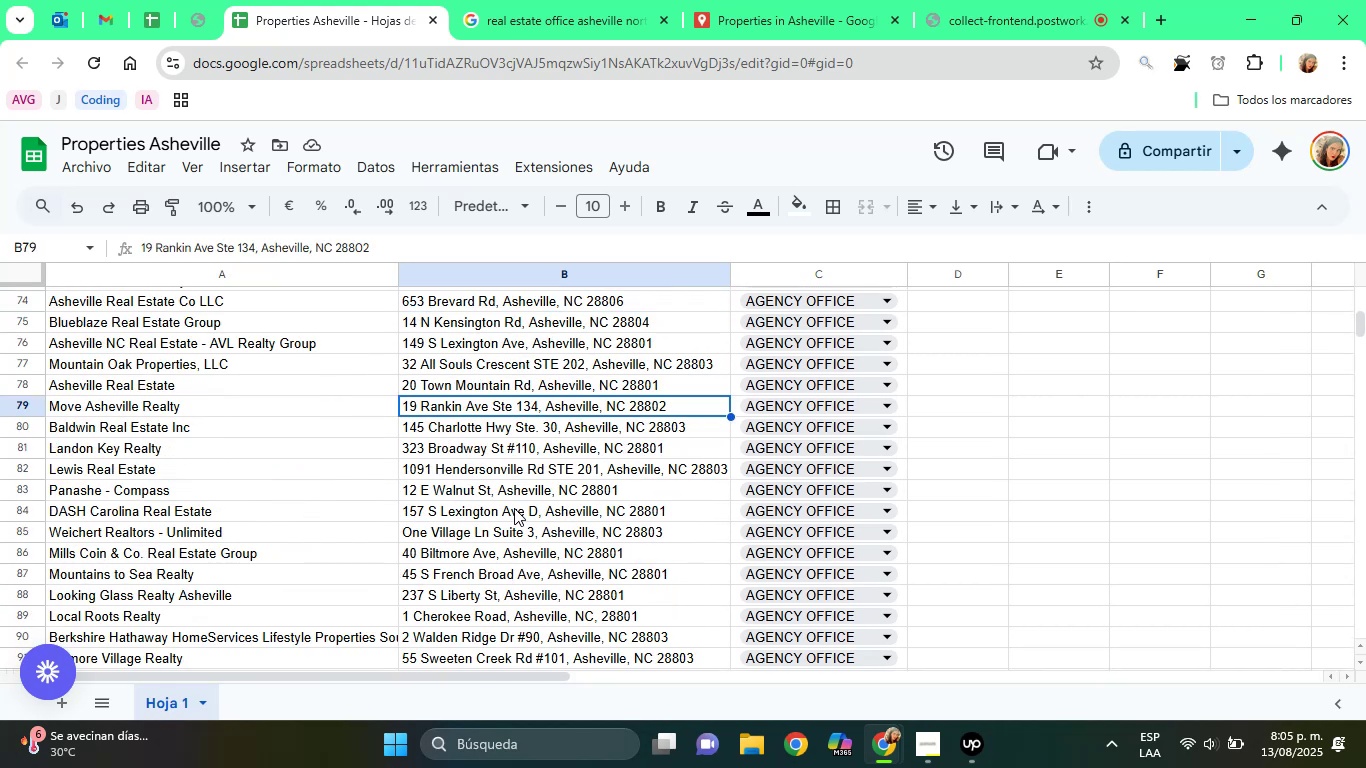 
left_click([514, 508])
 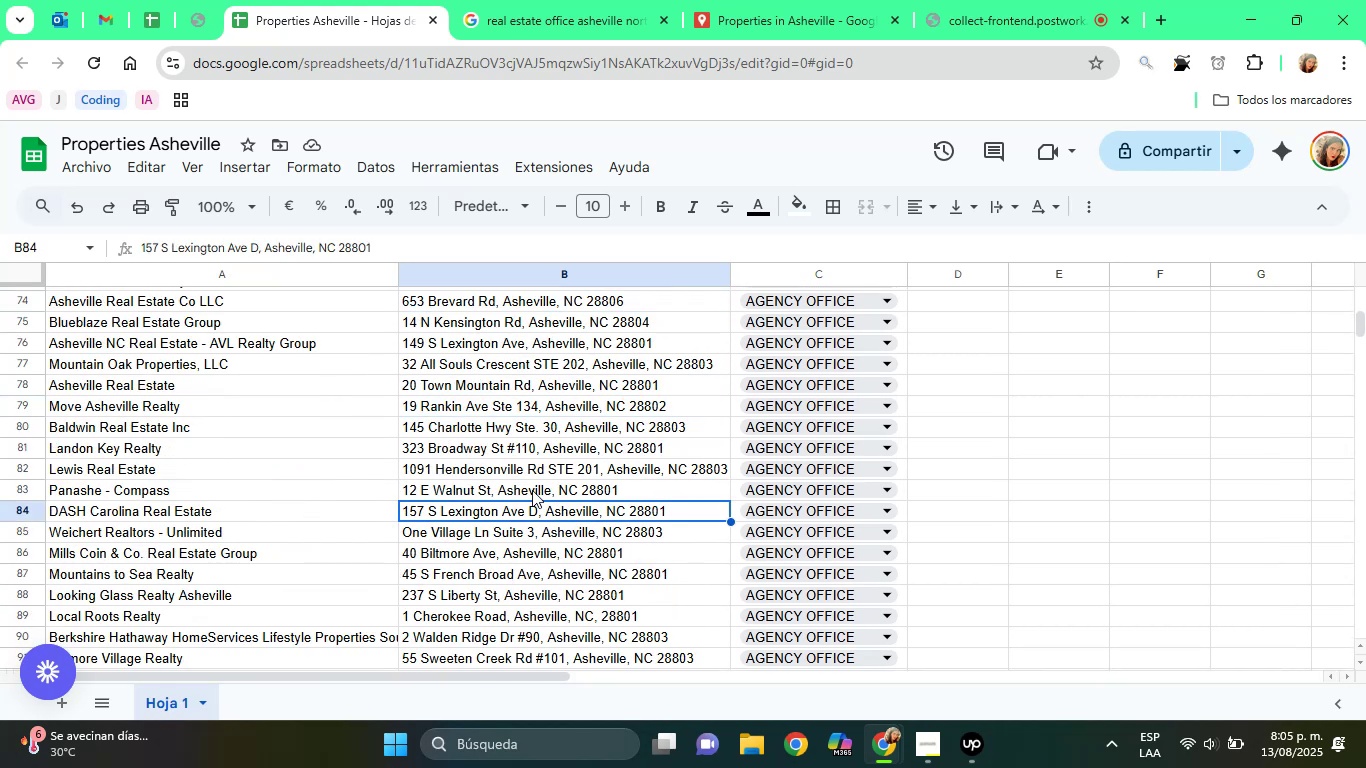 
scroll: coordinate [547, 480], scroll_direction: down, amount: 1.0
 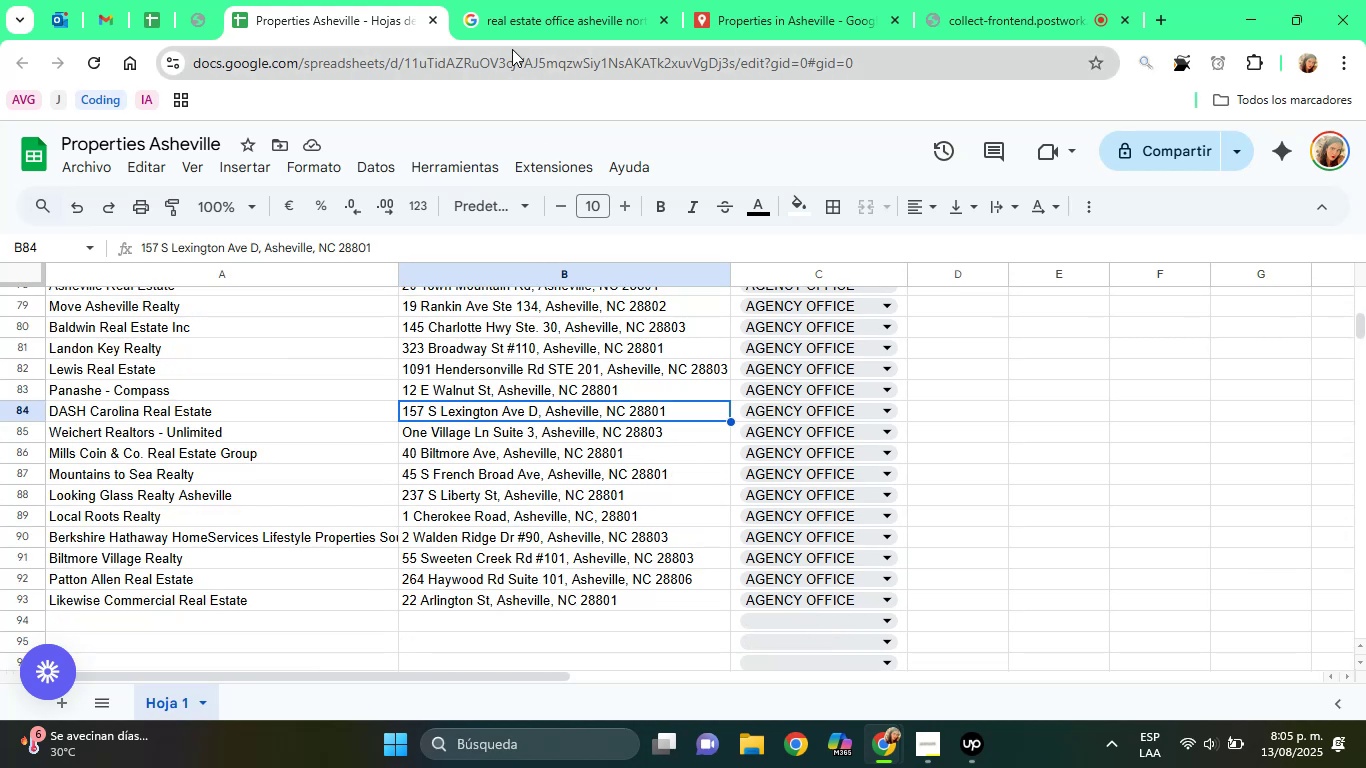 
left_click([566, 0])
 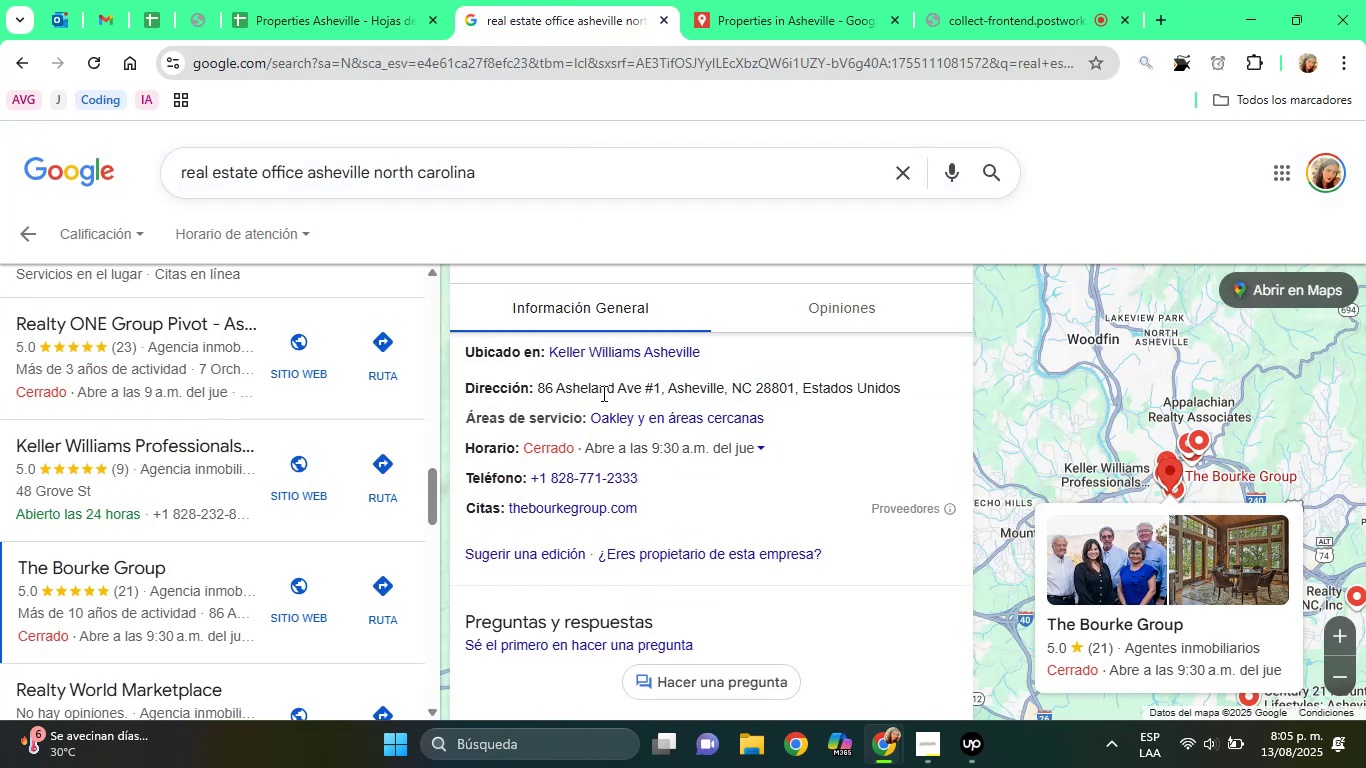 
left_click([370, 0])
 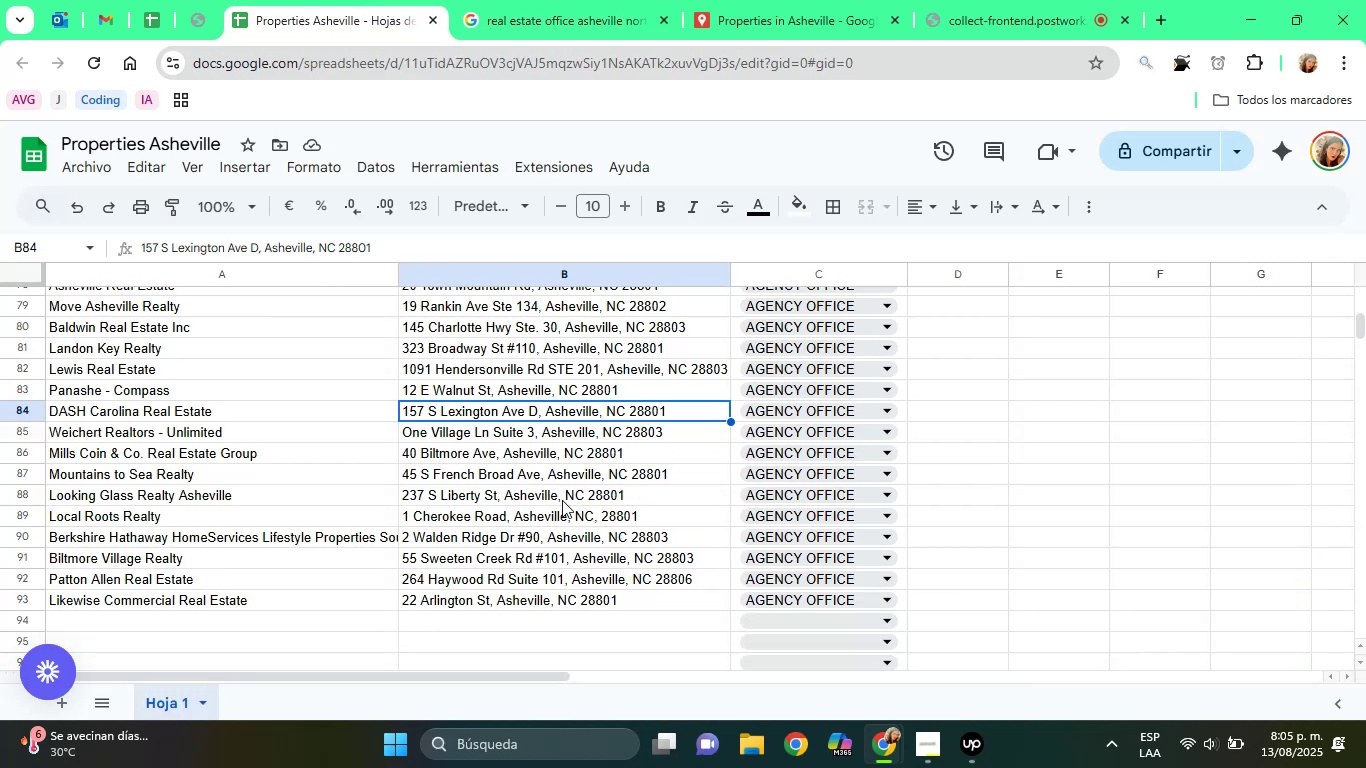 
scroll: coordinate [567, 475], scroll_direction: up, amount: 8.0
 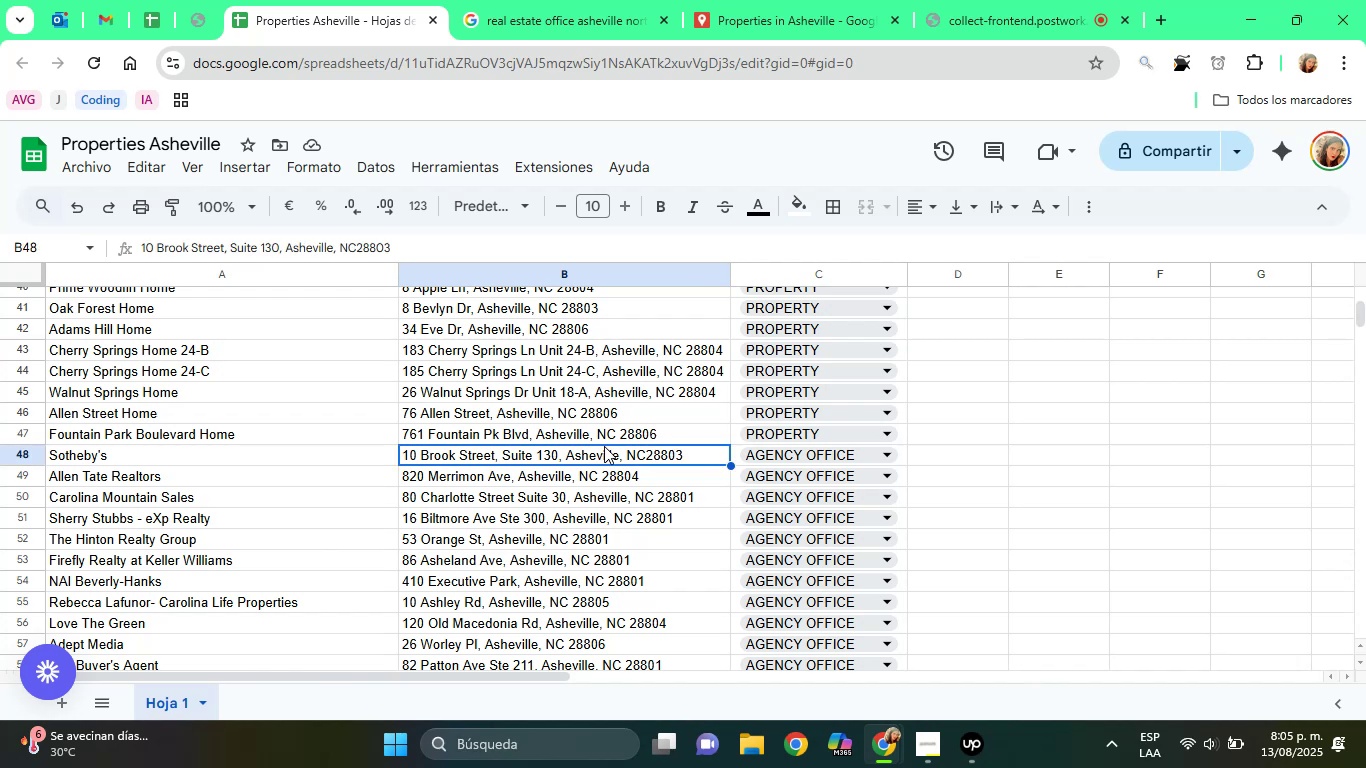 
key(ArrowDown)
 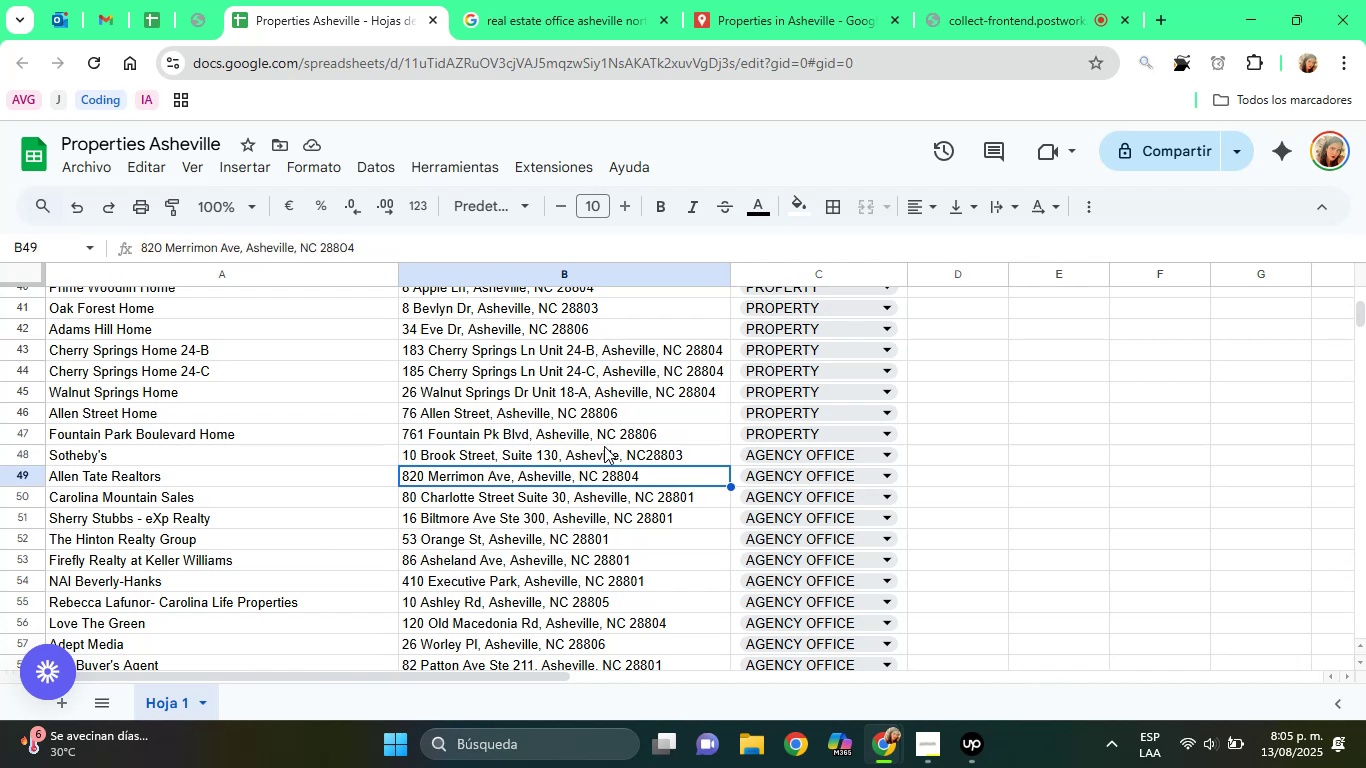 
key(ArrowDown)
 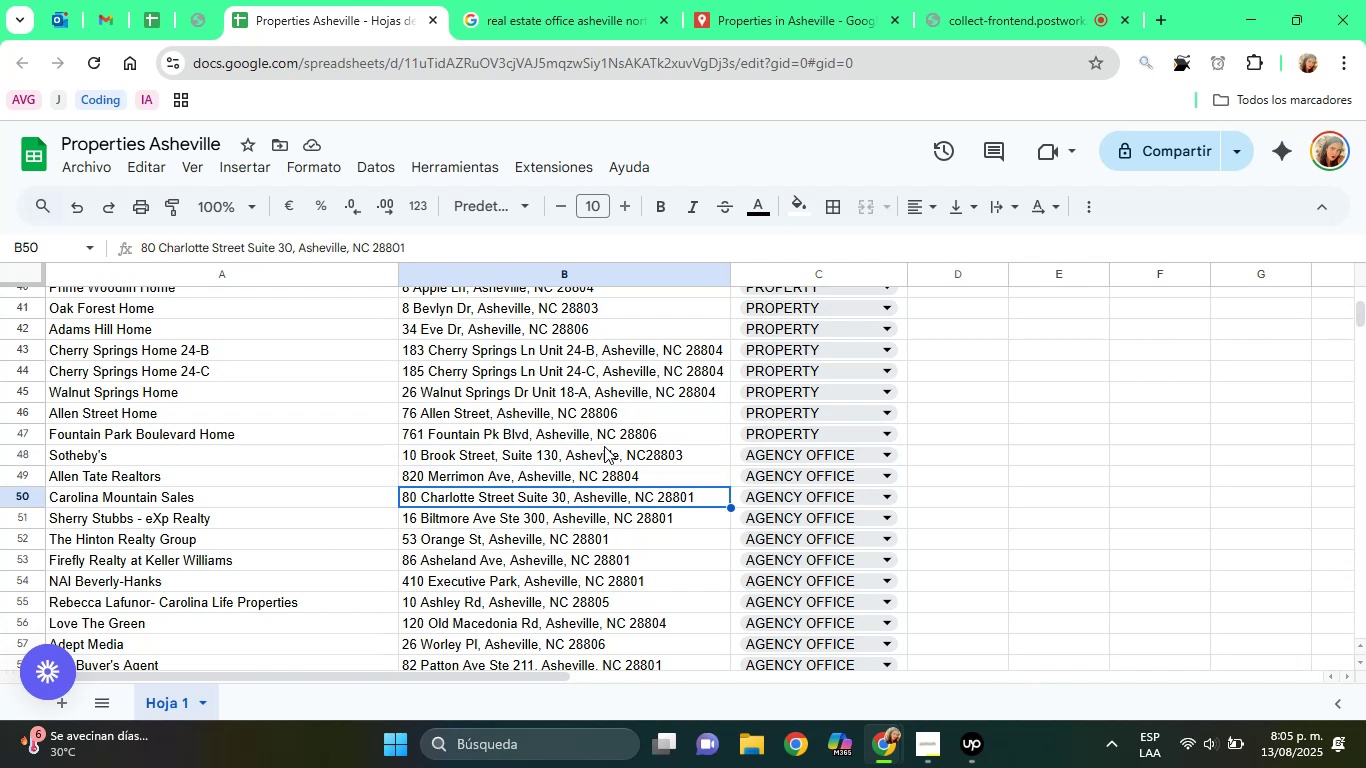 
key(ArrowDown)
 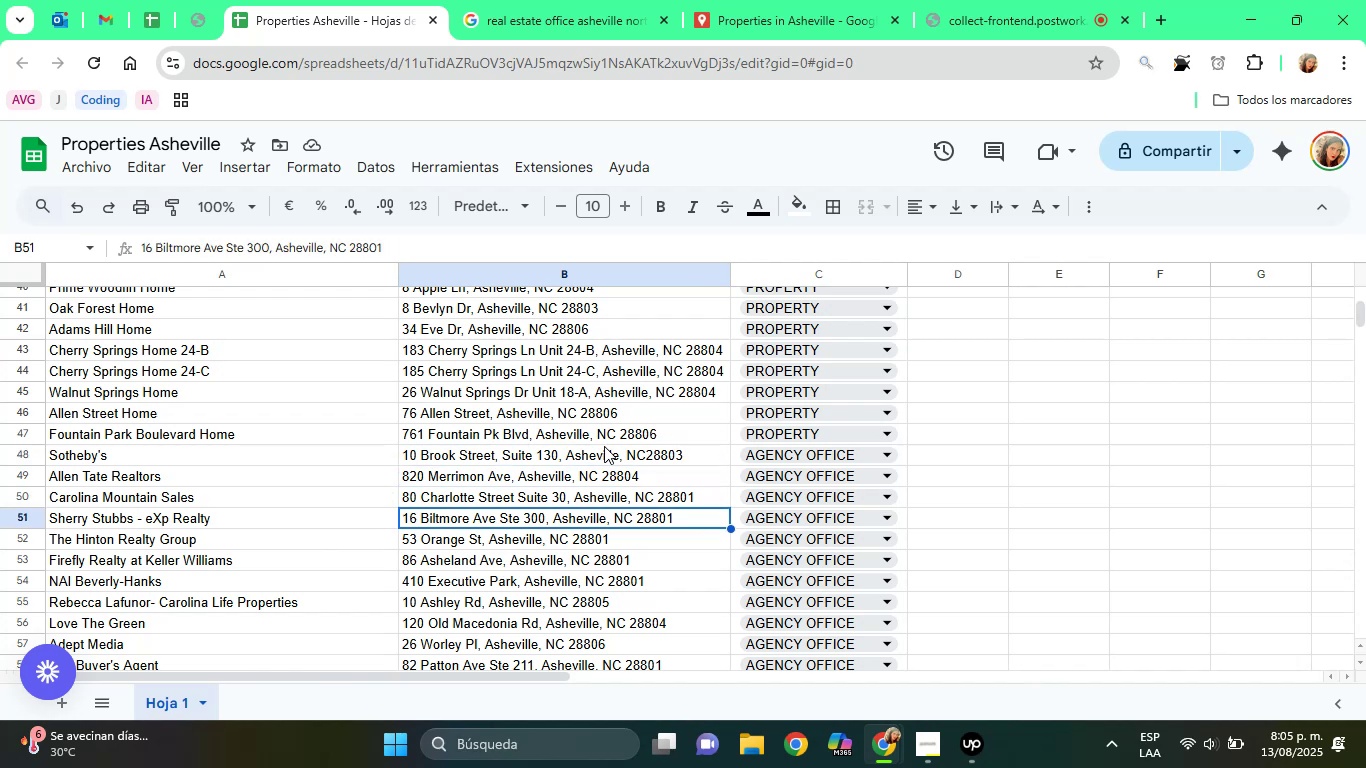 
key(ArrowDown)
 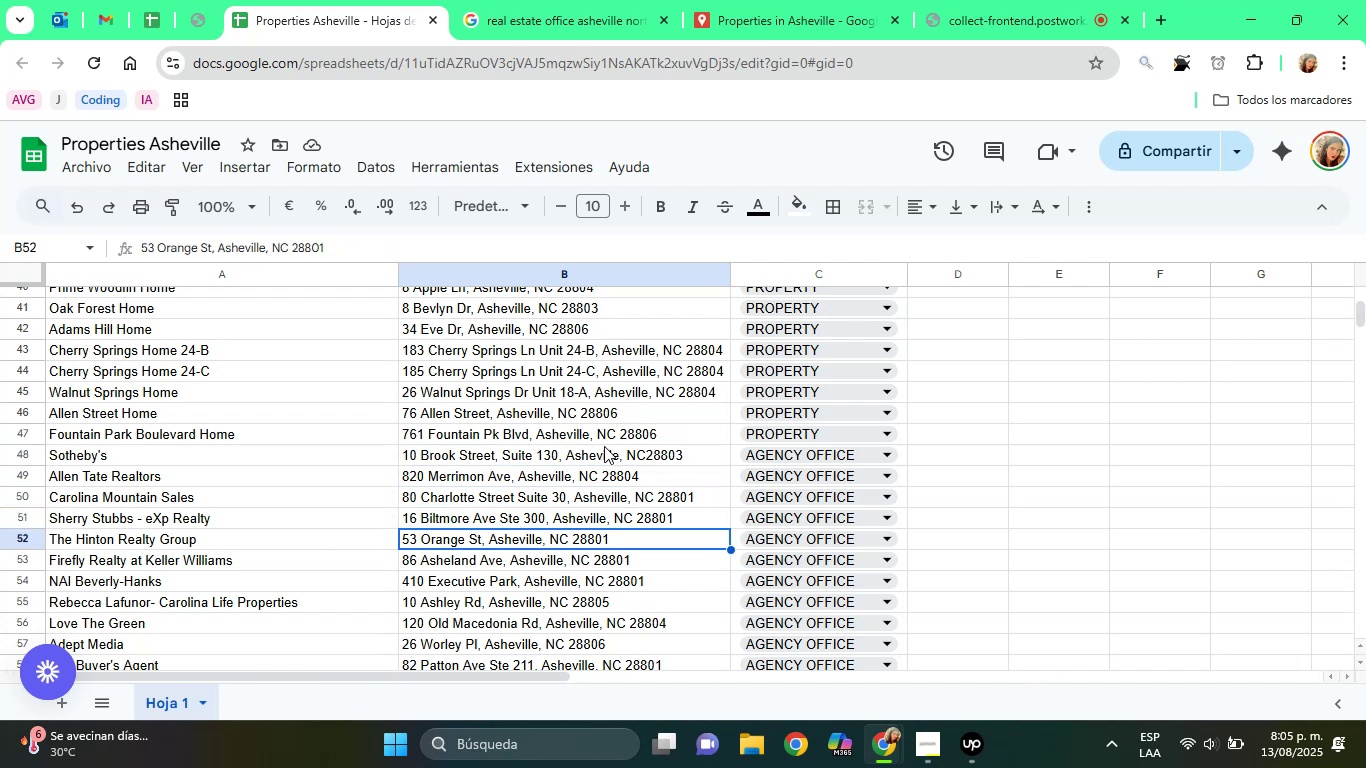 
key(ArrowDown)
 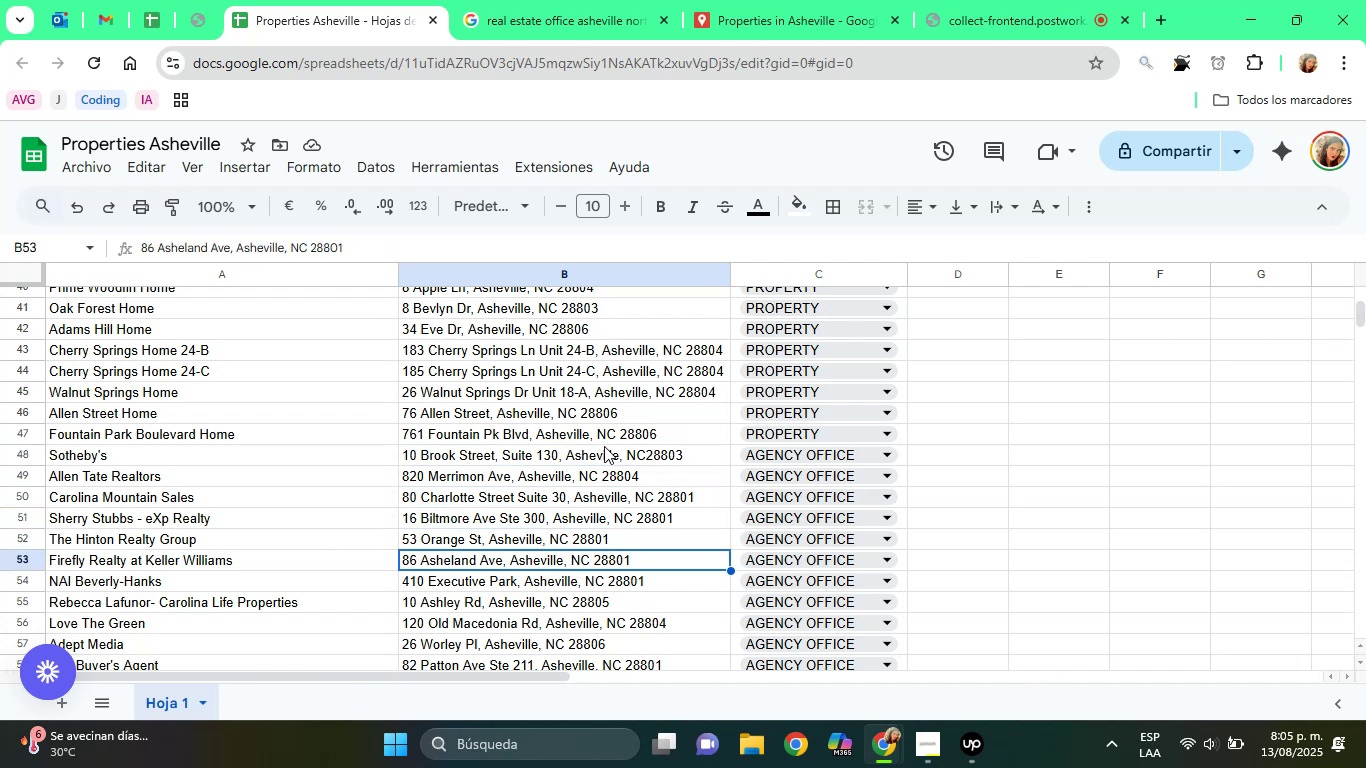 
key(ArrowDown)
 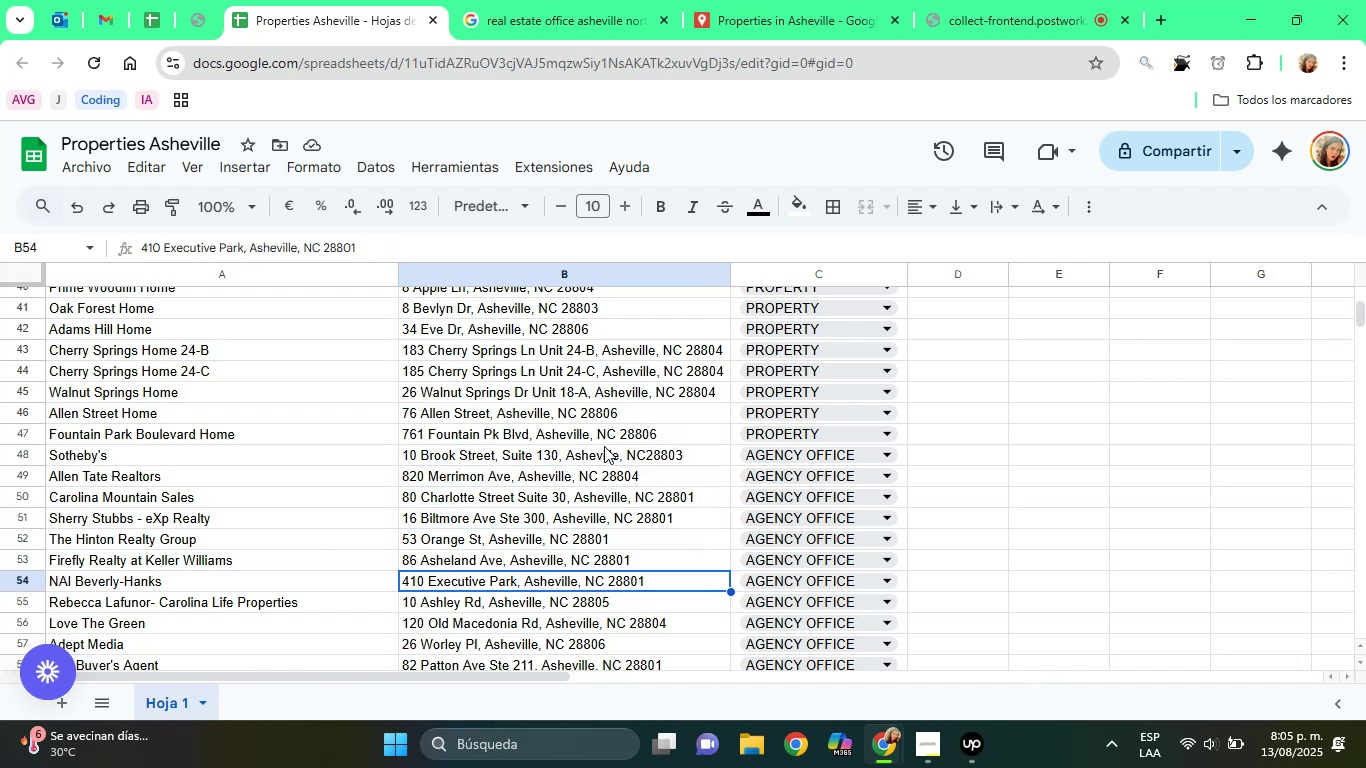 
key(ArrowUp)
 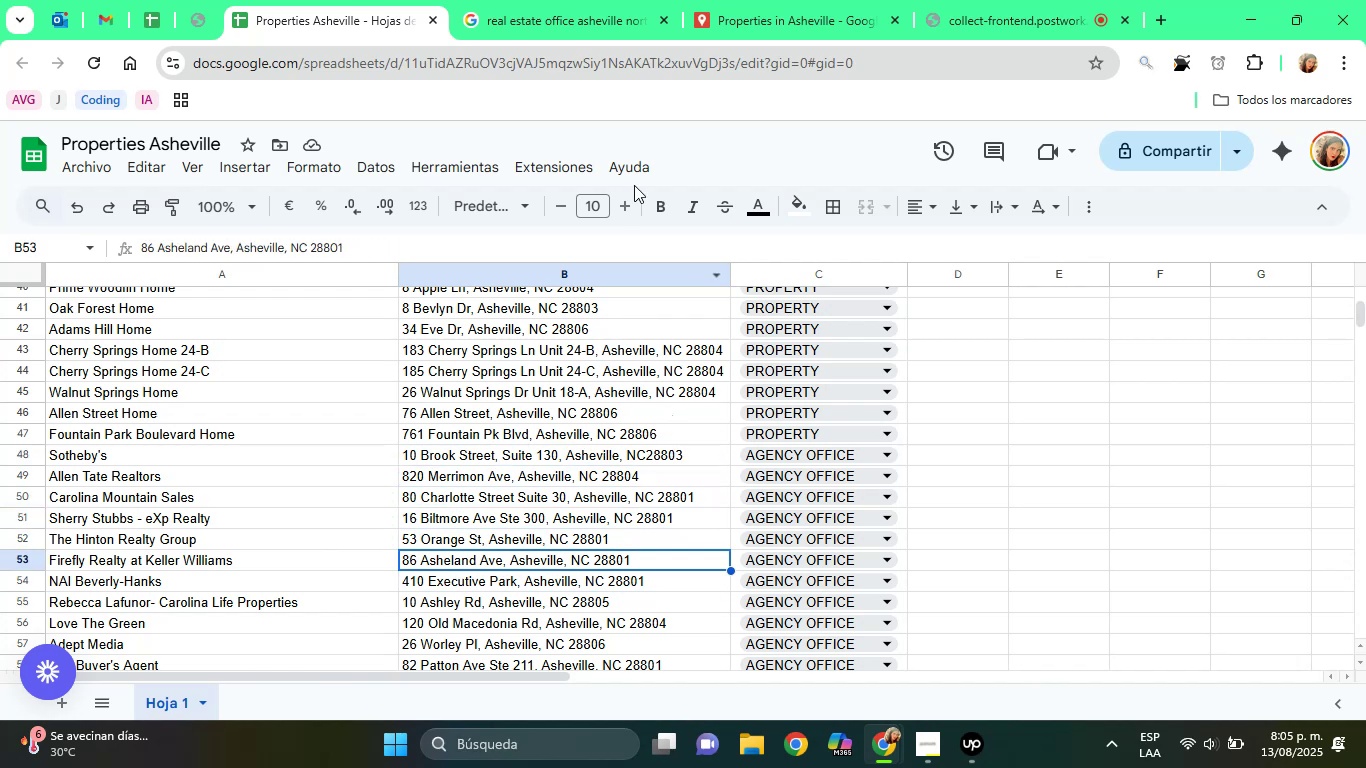 
left_click([589, 0])
 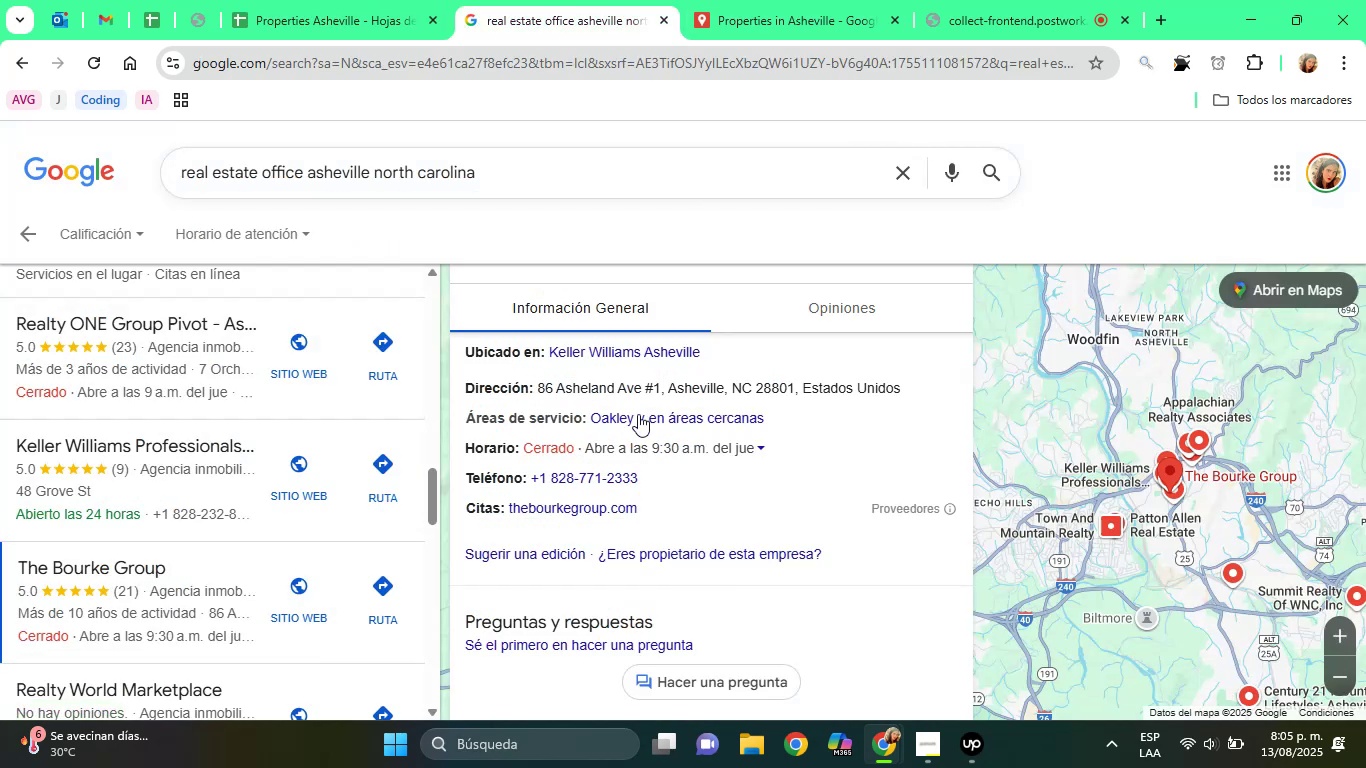 
scroll: coordinate [716, 453], scroll_direction: up, amount: 5.0
 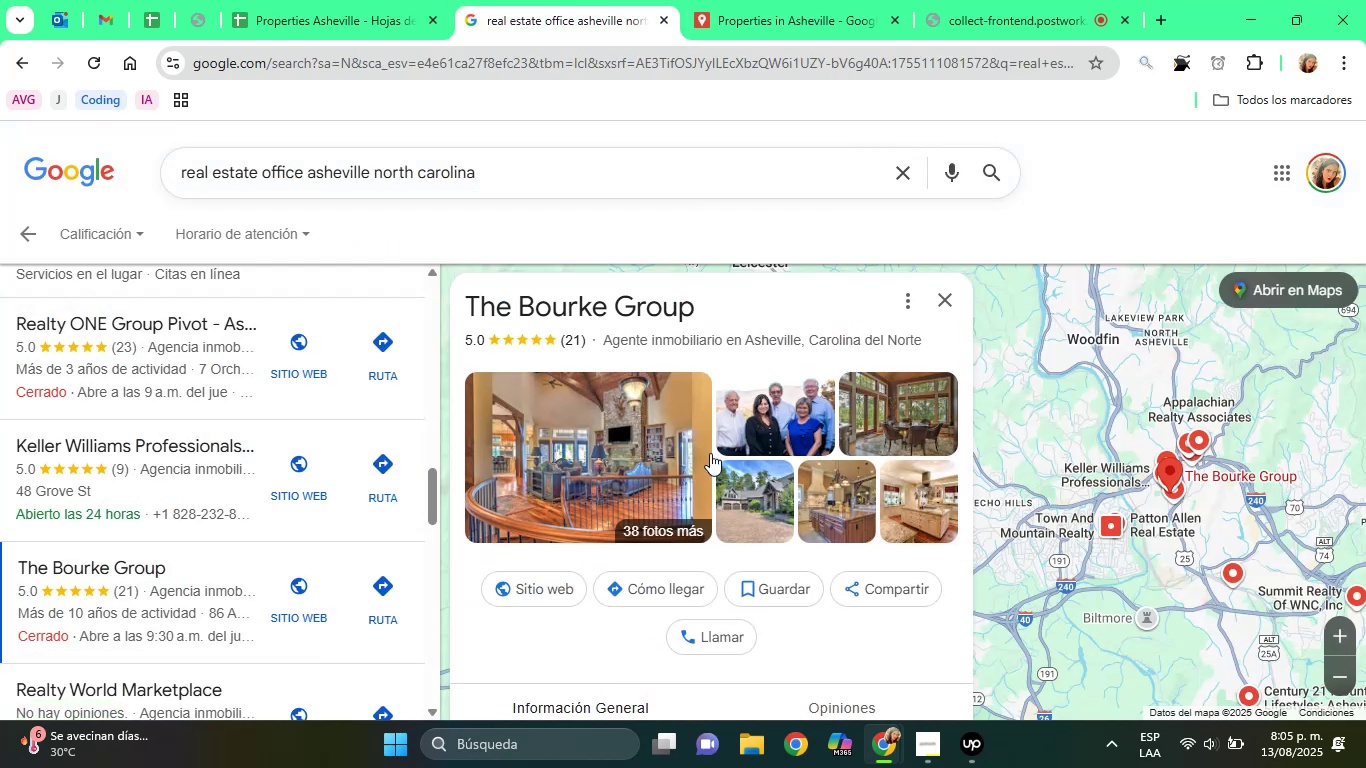 
scroll: coordinate [224, 411], scroll_direction: down, amount: 2.0
 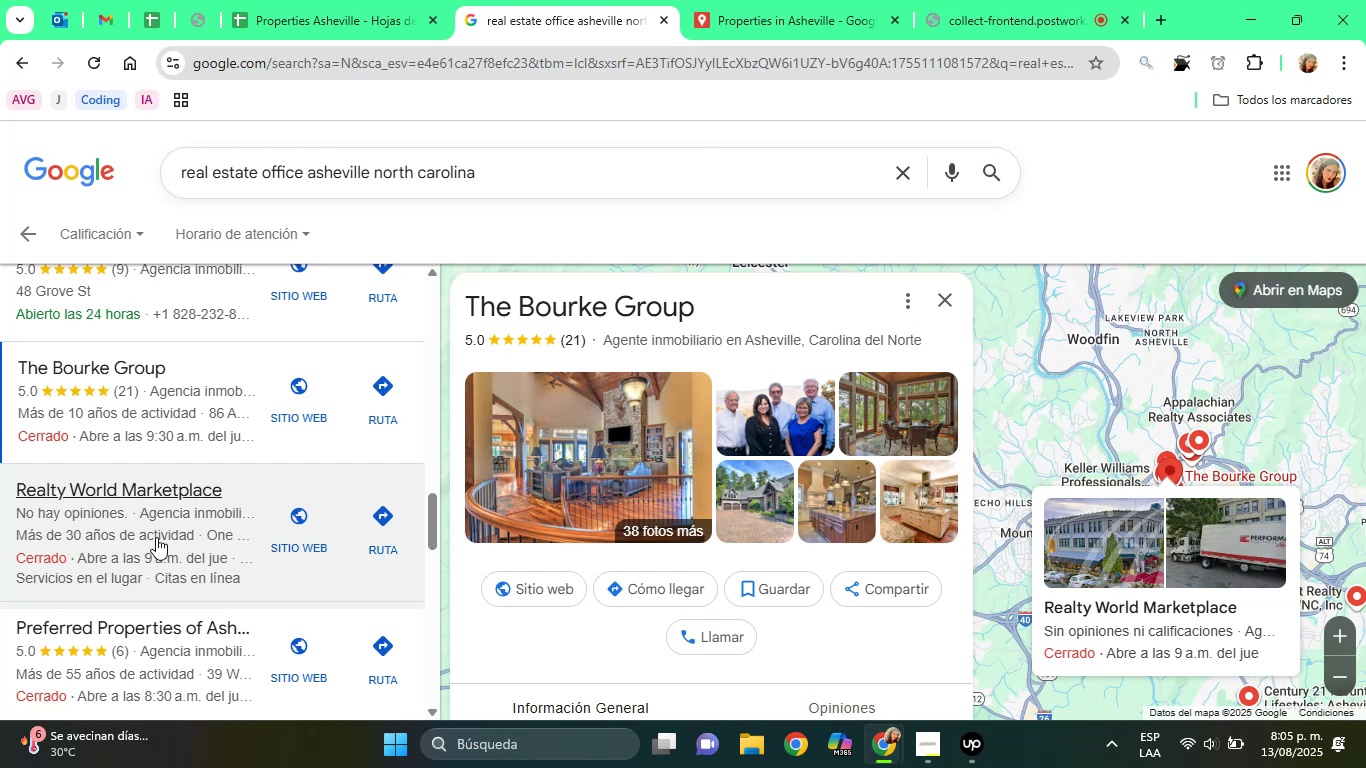 
left_click([130, 510])
 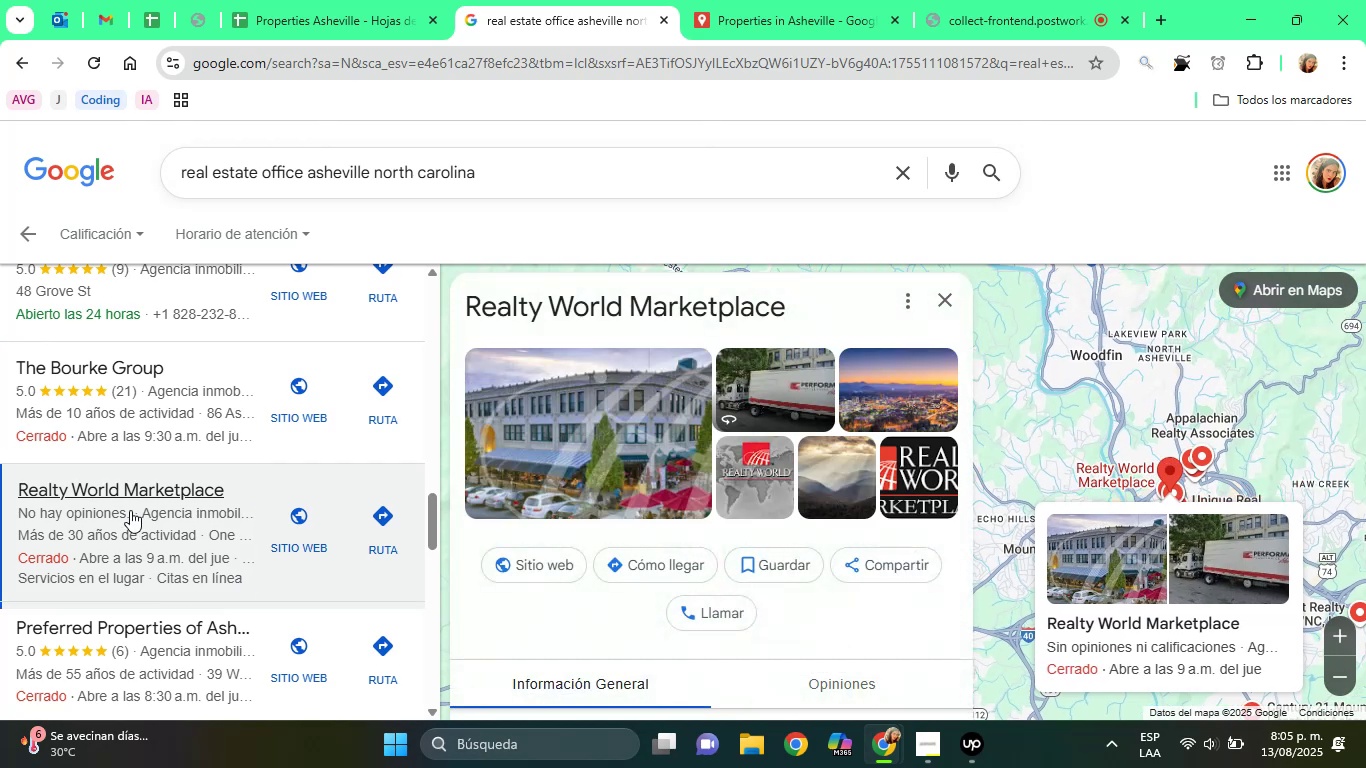 
wait(9.7)
 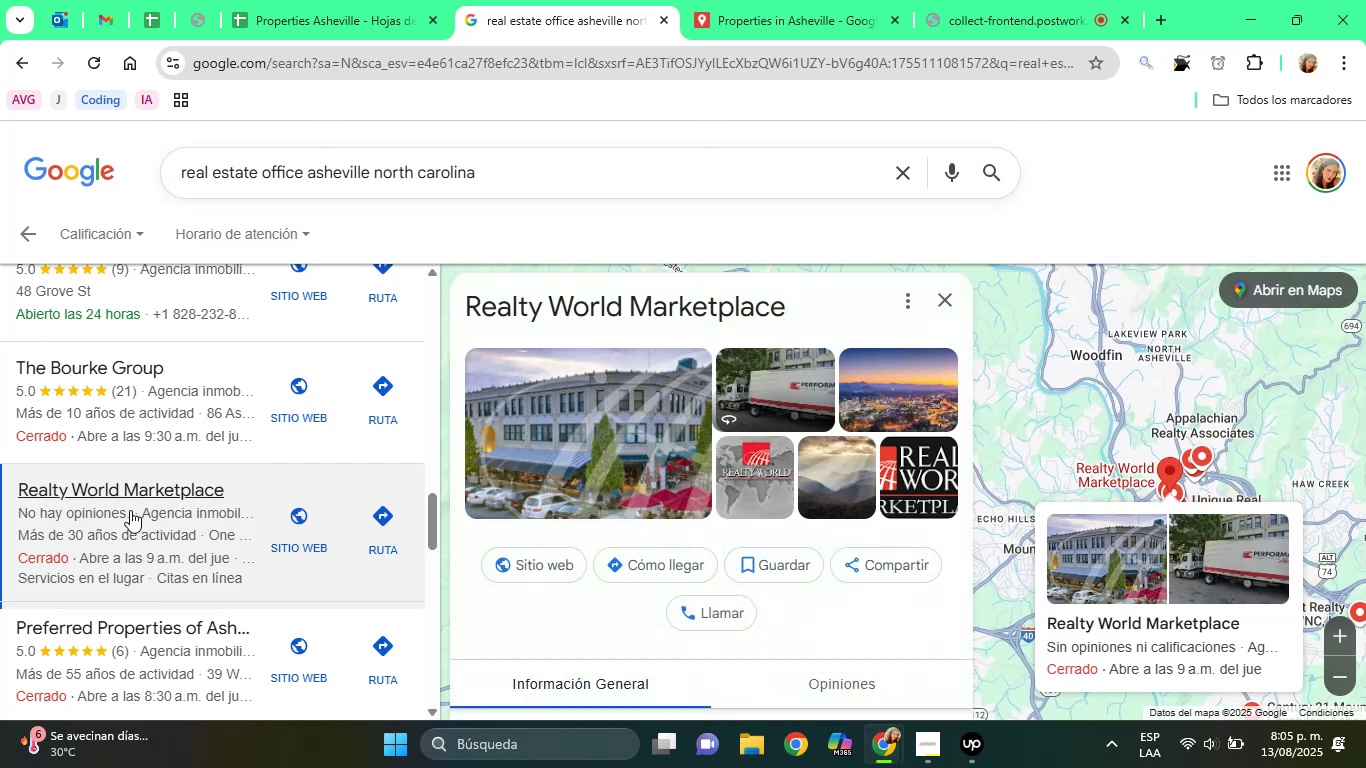 
scroll: coordinate [639, 496], scroll_direction: down, amount: 3.0
 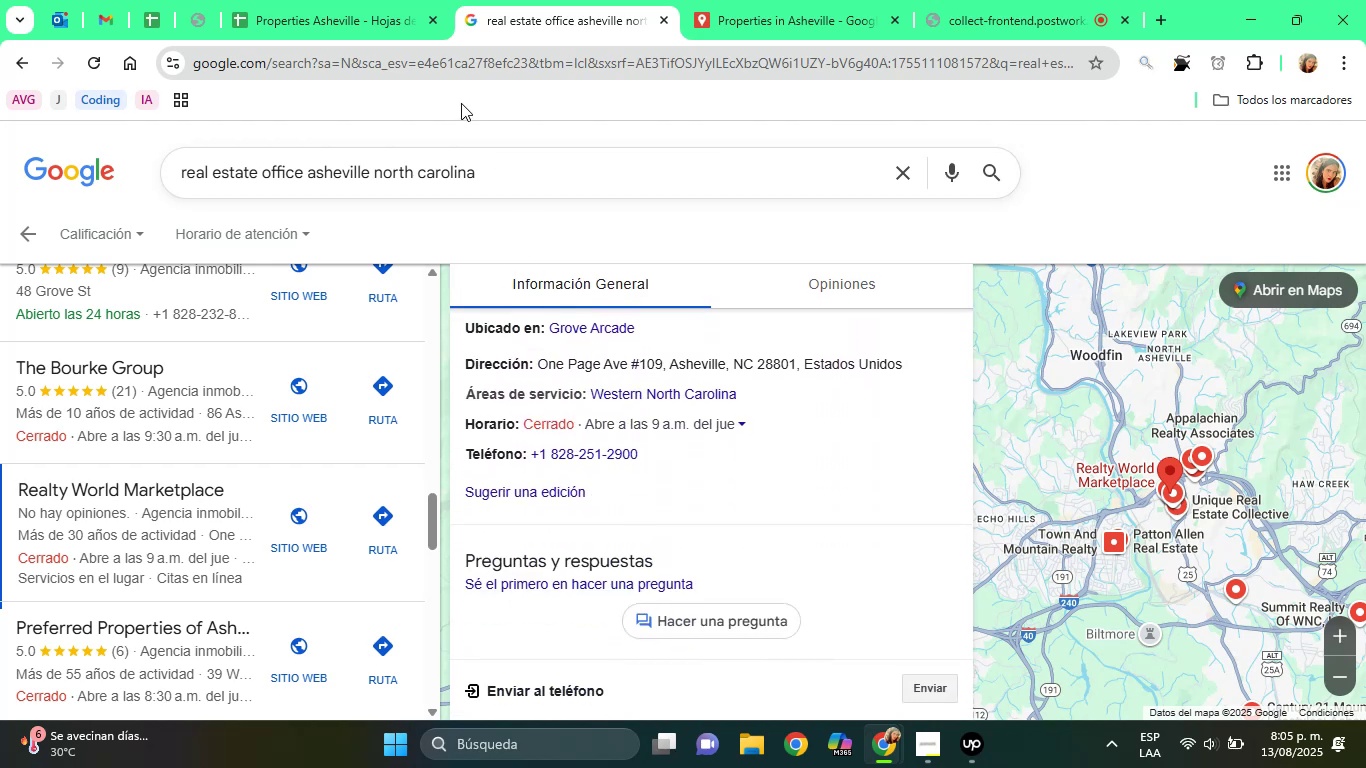 
left_click([360, 0])
 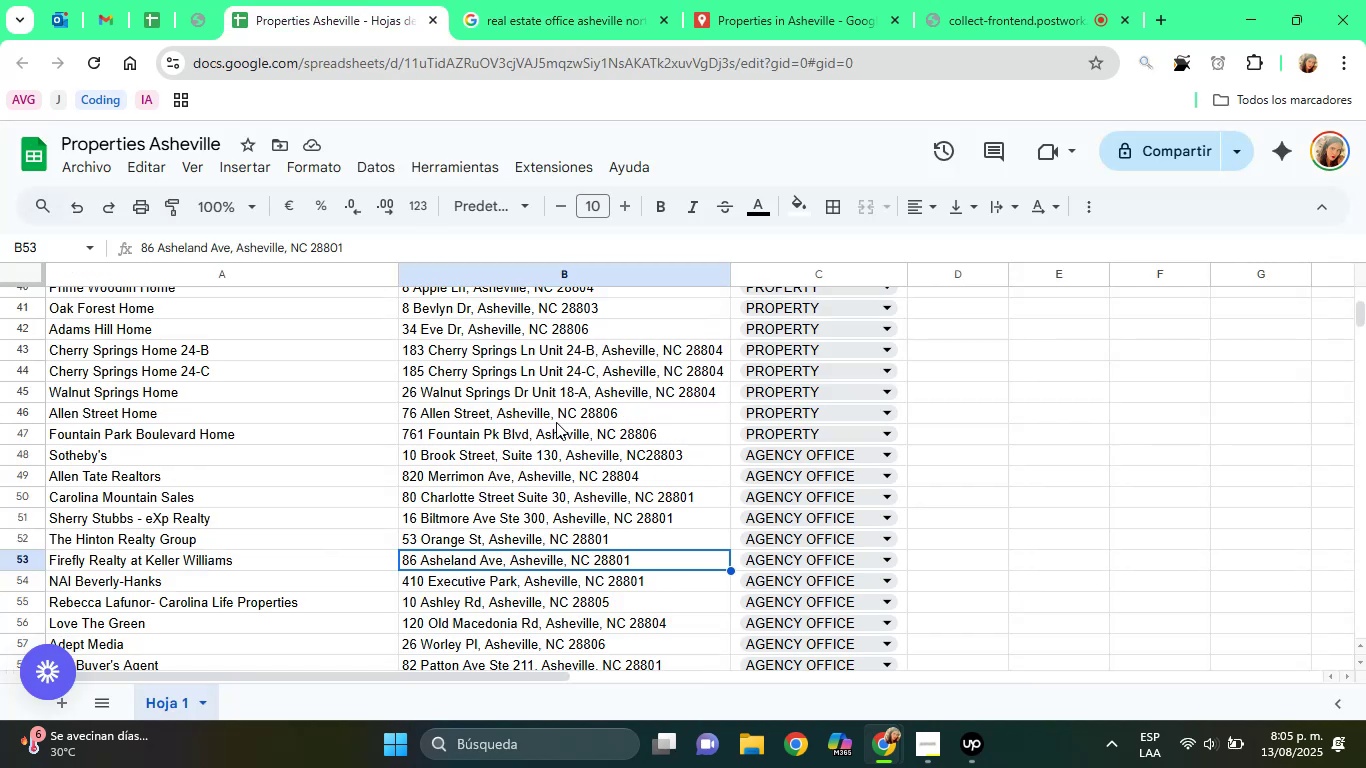 
scroll: coordinate [594, 556], scroll_direction: down, amount: 8.0
 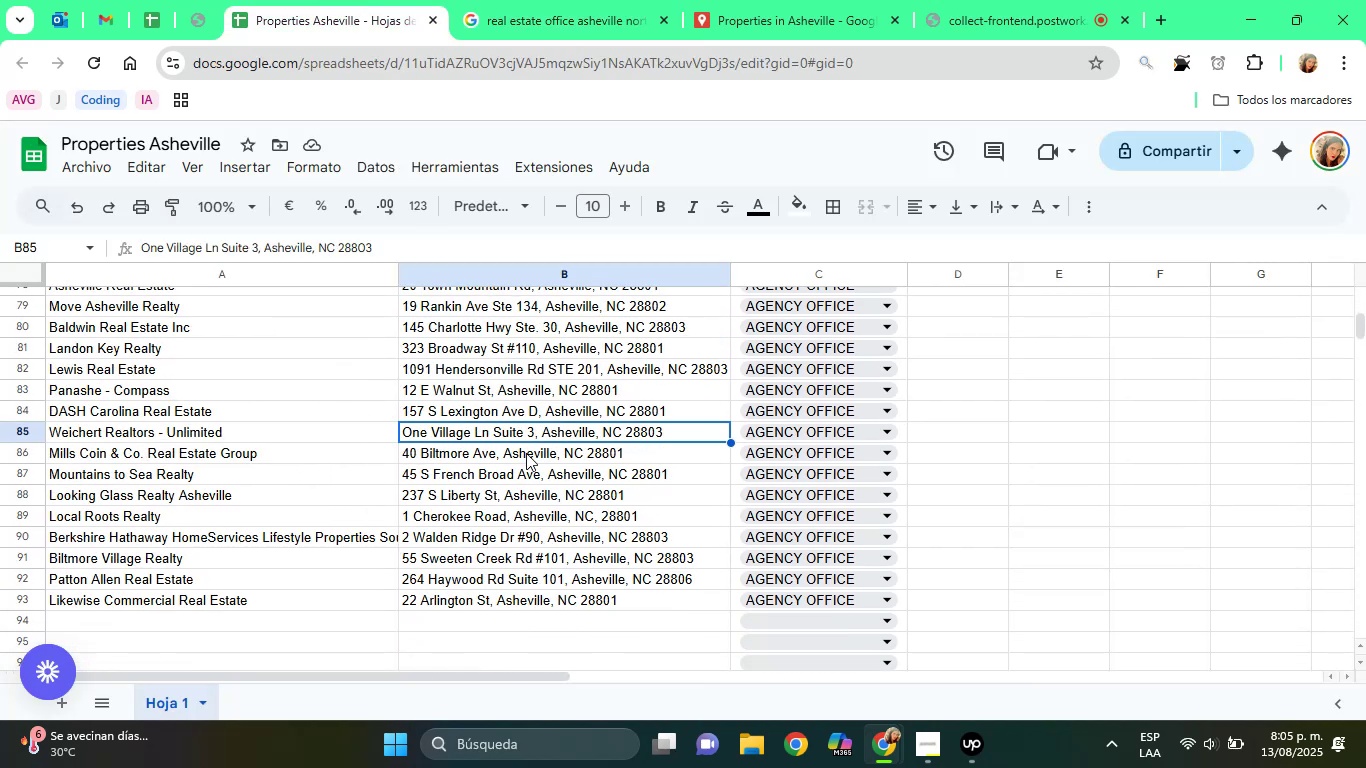 
wait(8.44)
 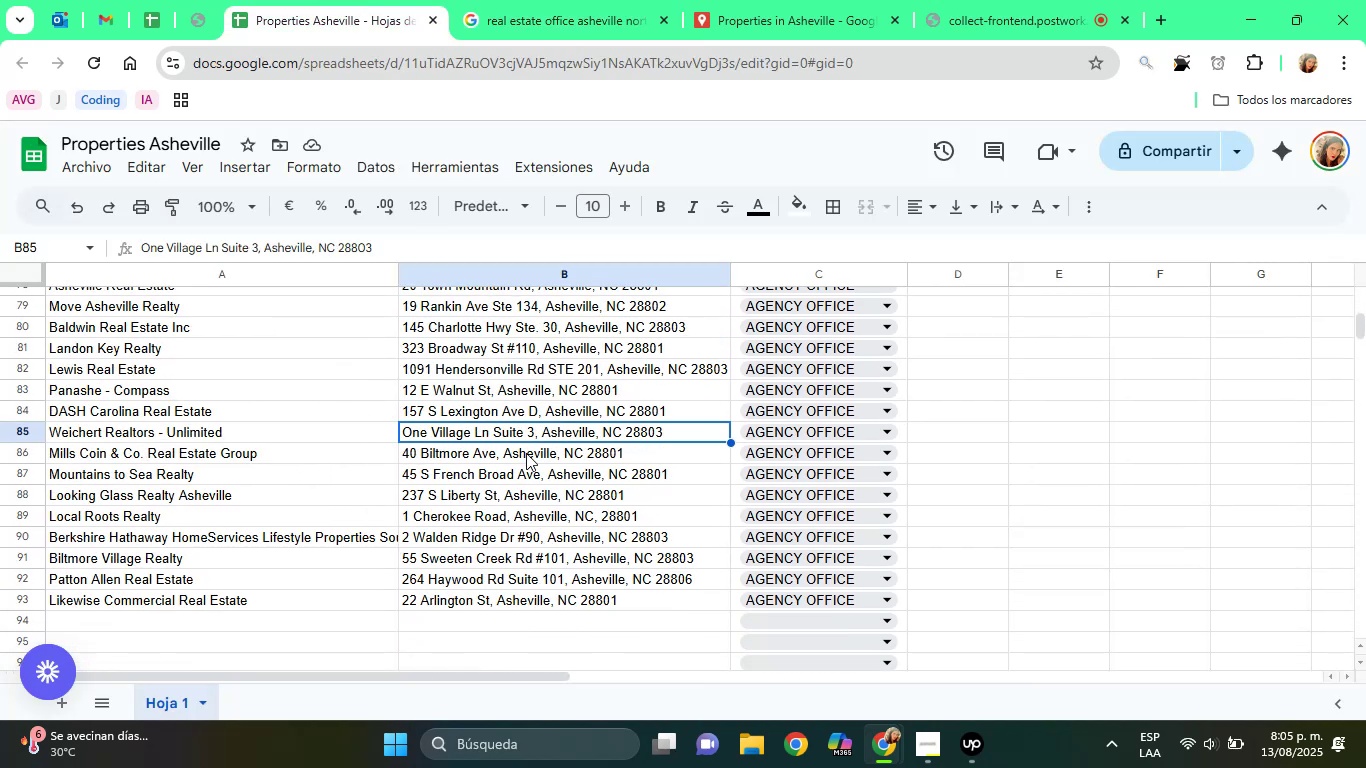 
scroll: coordinate [556, 495], scroll_direction: up, amount: 8.0
 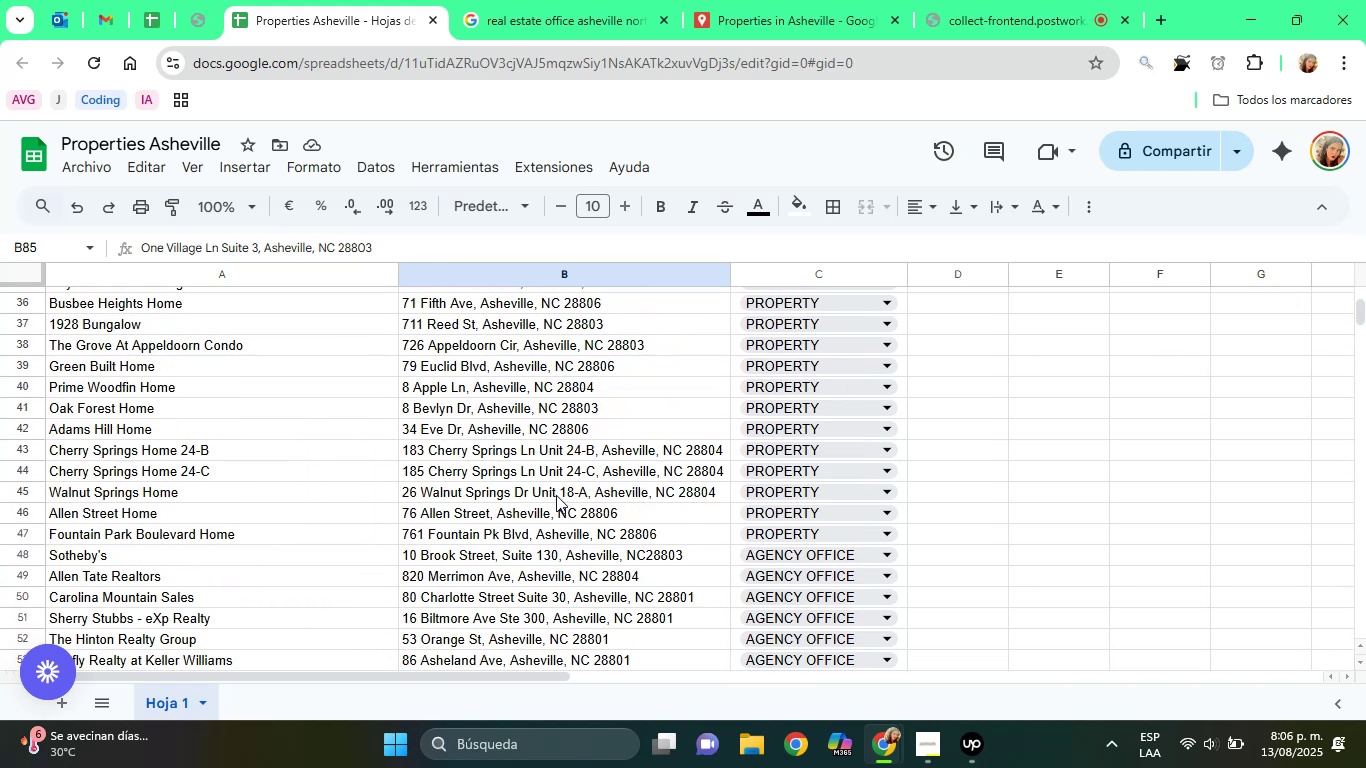 
scroll: coordinate [556, 495], scroll_direction: down, amount: 3.0
 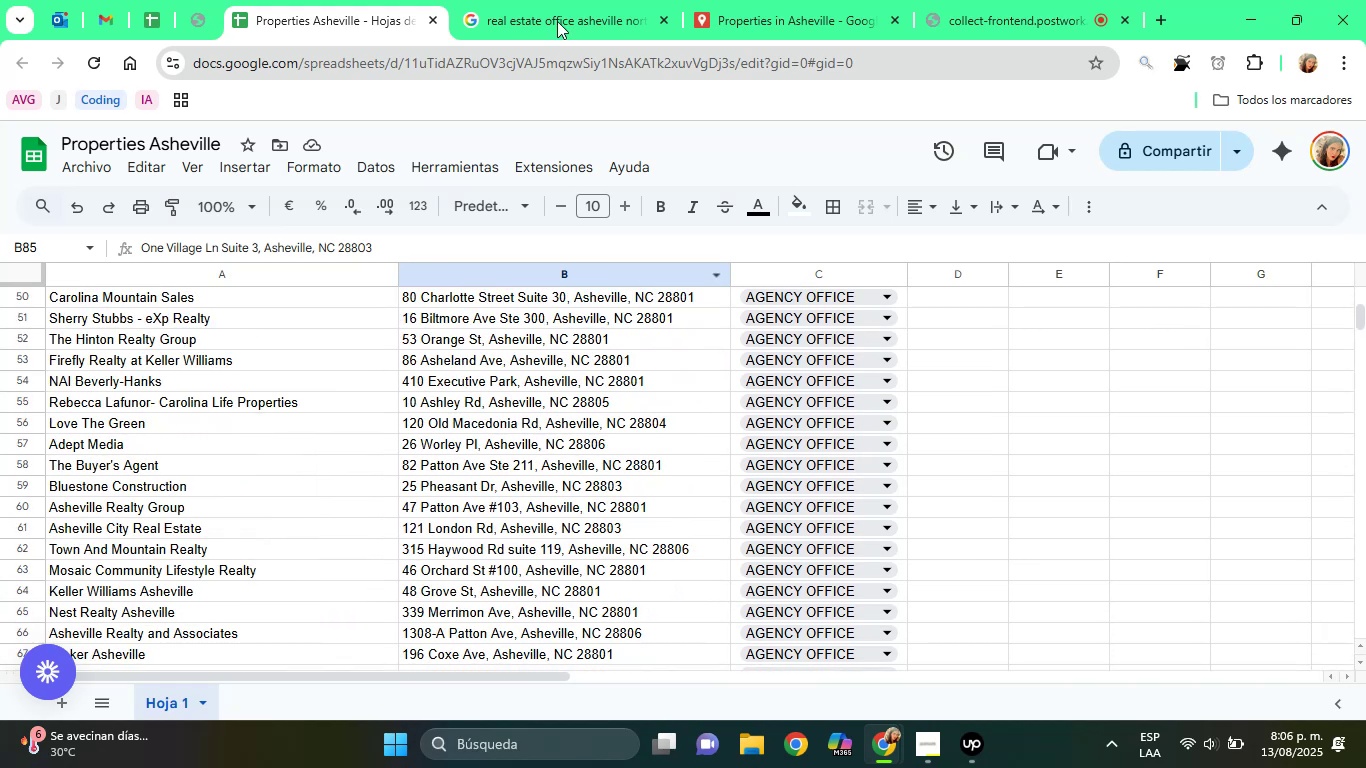 
left_click([553, 0])
 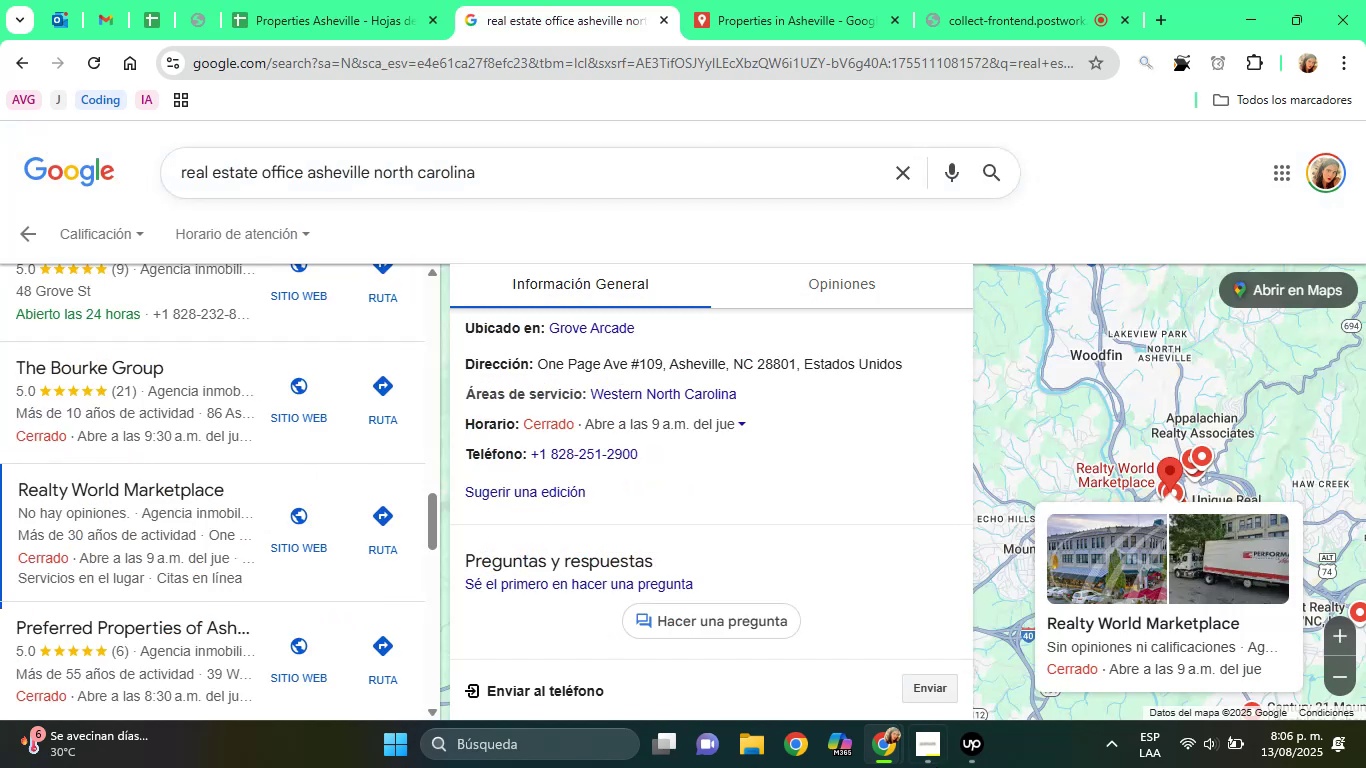 
scroll: coordinate [806, 505], scroll_direction: up, amount: 7.0
 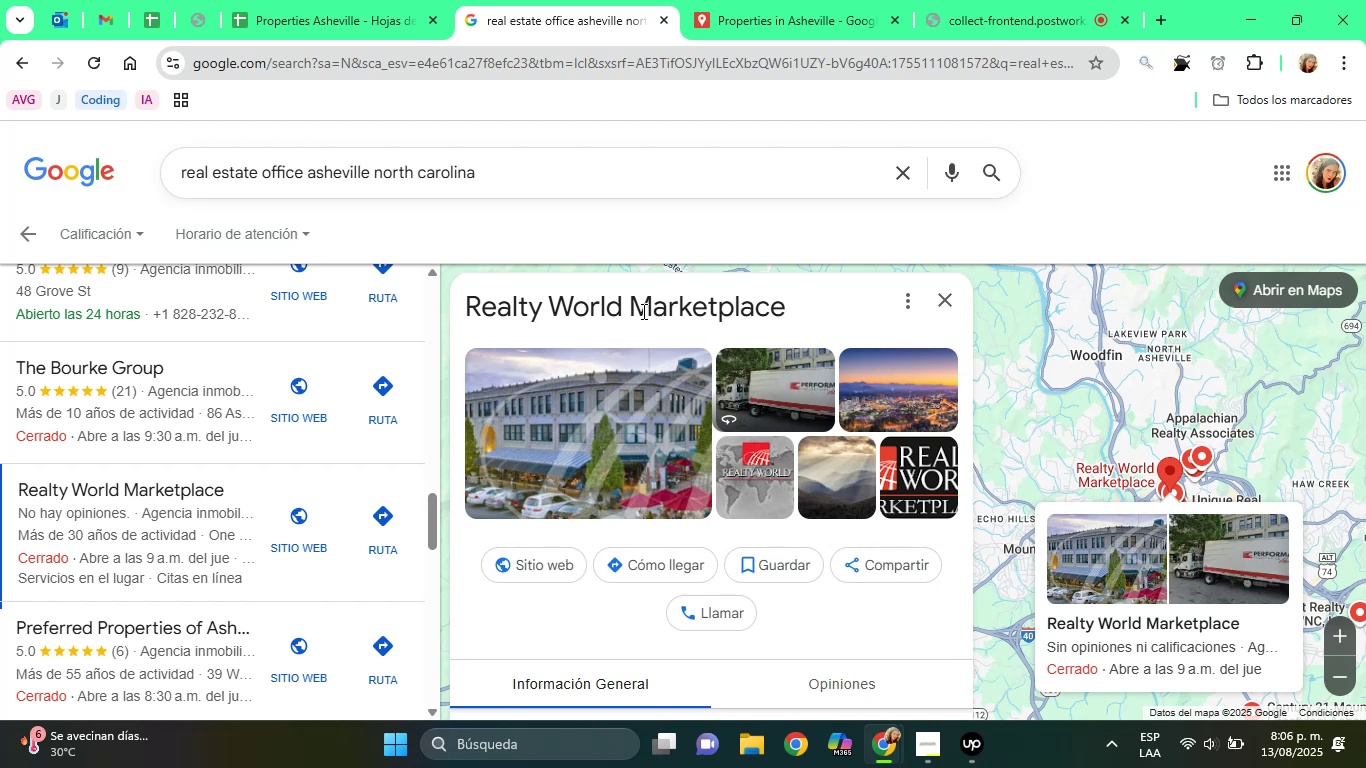 
double_click([642, 311])
 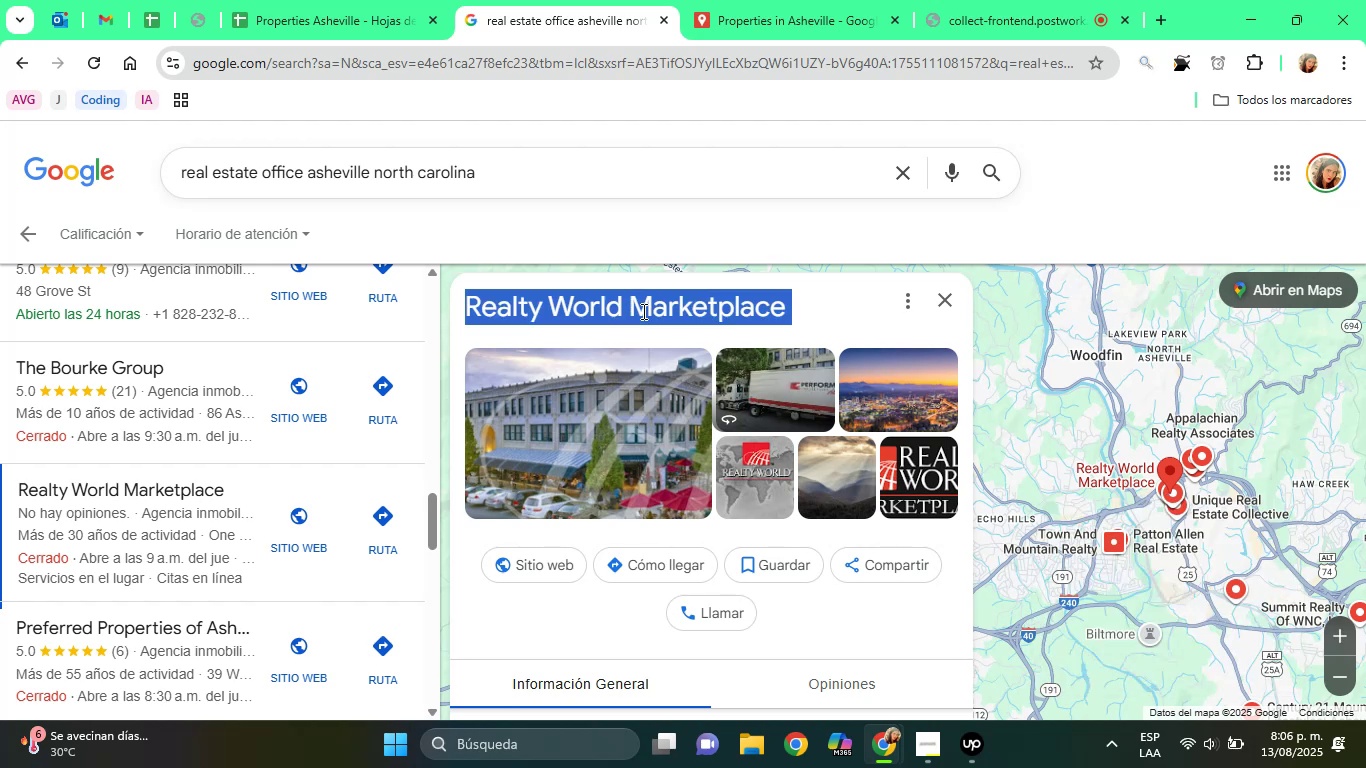 
triple_click([642, 311])
 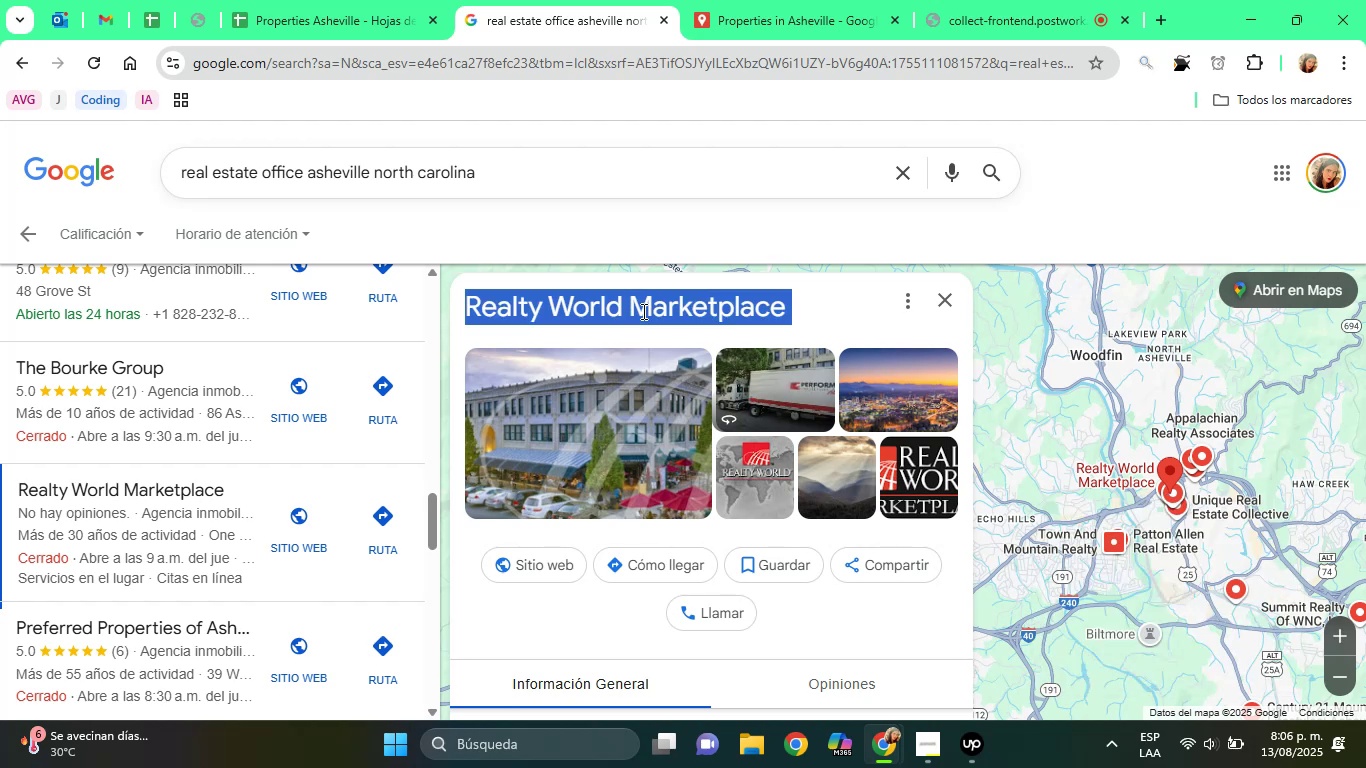 
right_click([642, 311])
 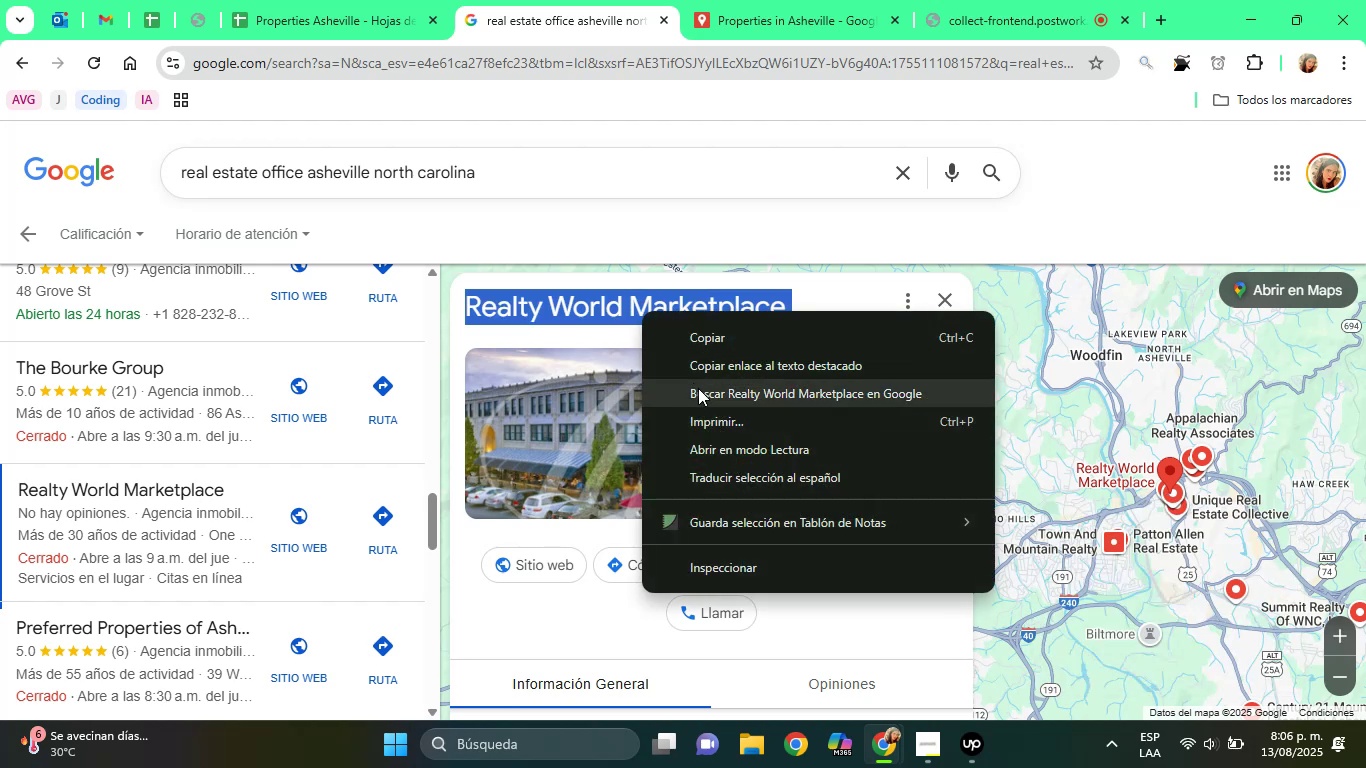 
left_click([698, 388])
 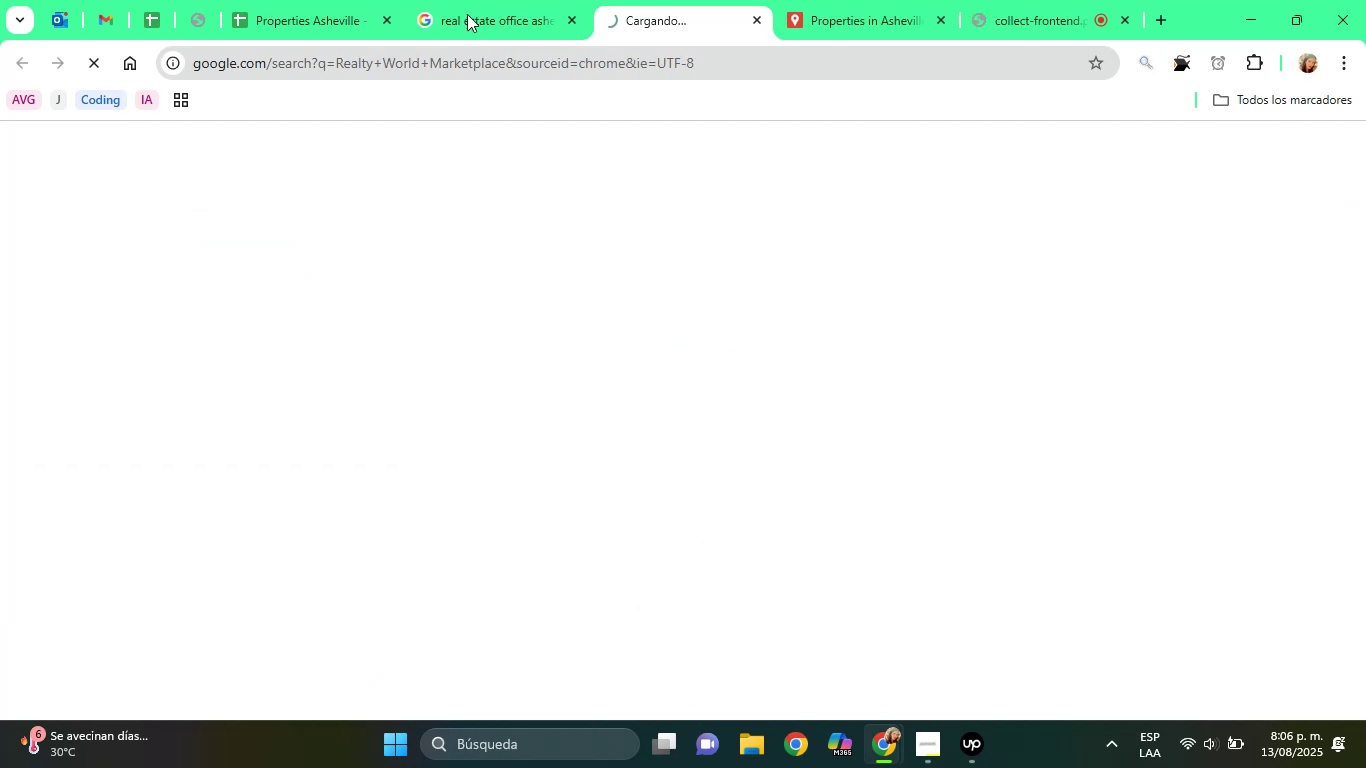 
left_click([449, 0])
 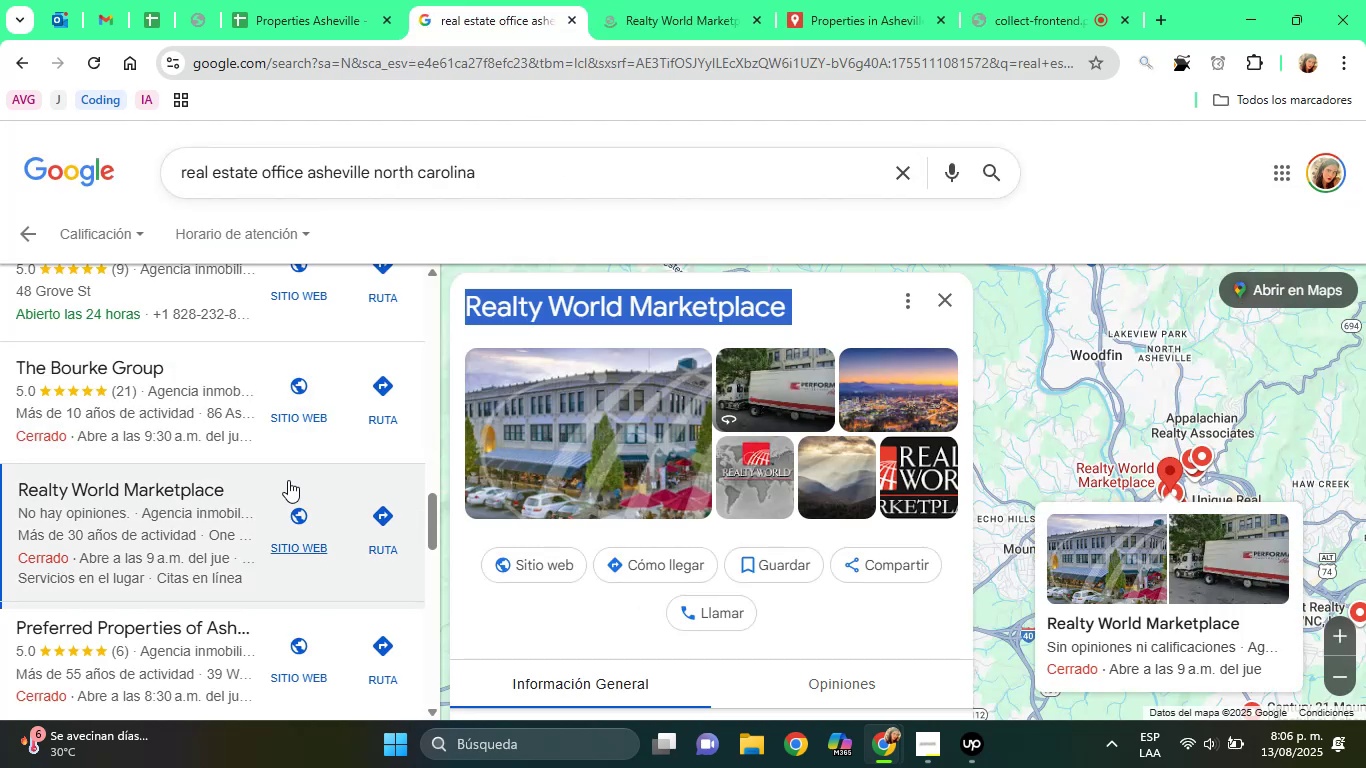 
scroll: coordinate [259, 588], scroll_direction: down, amount: 2.0
 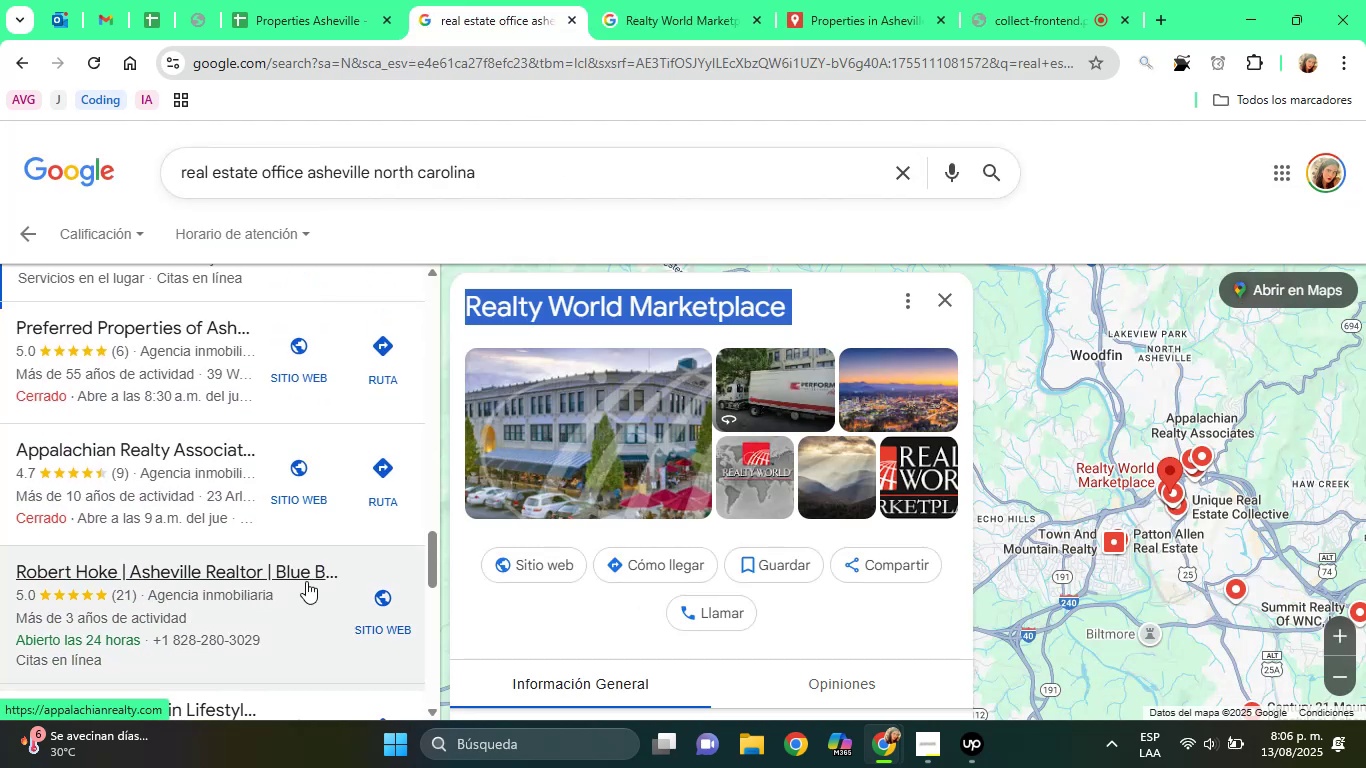 
scroll: coordinate [314, 581], scroll_direction: up, amount: 2.0
 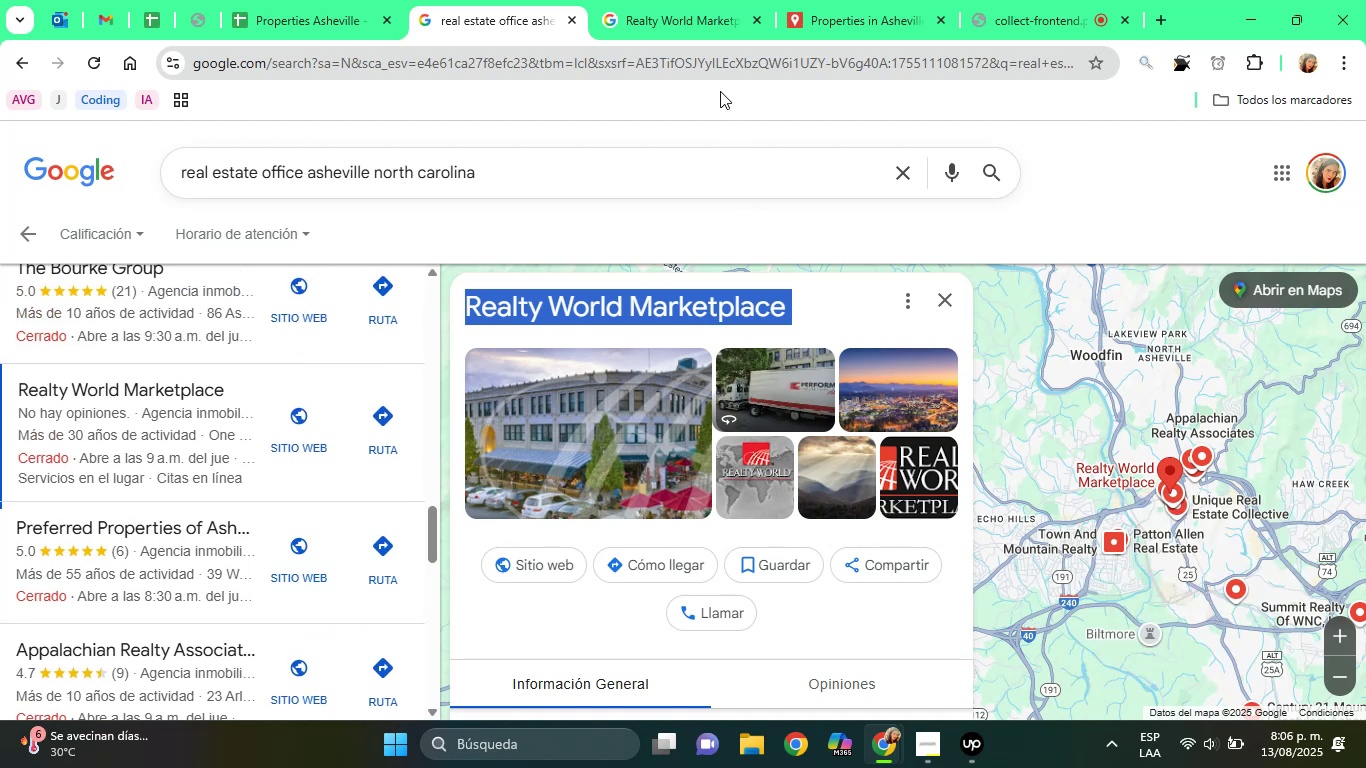 
left_click([687, 0])
 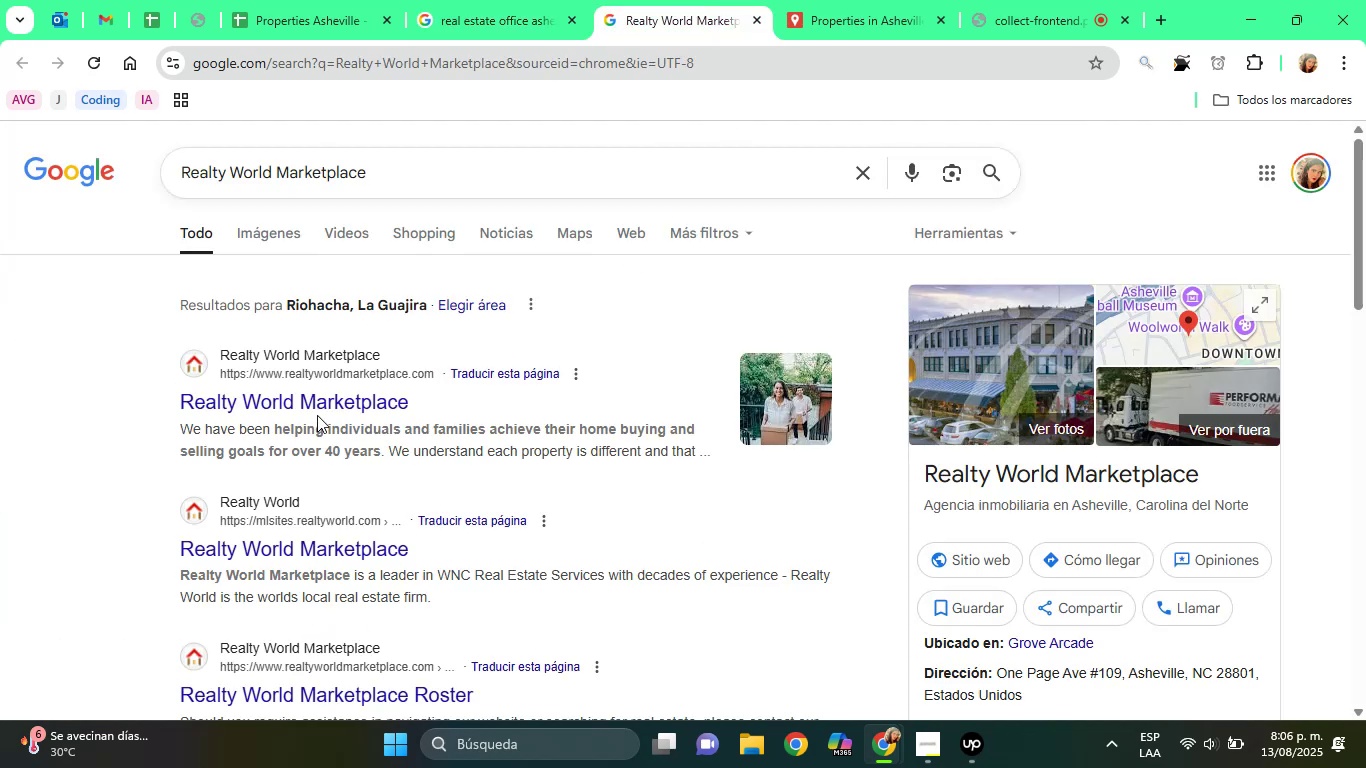 
left_click([315, 414])
 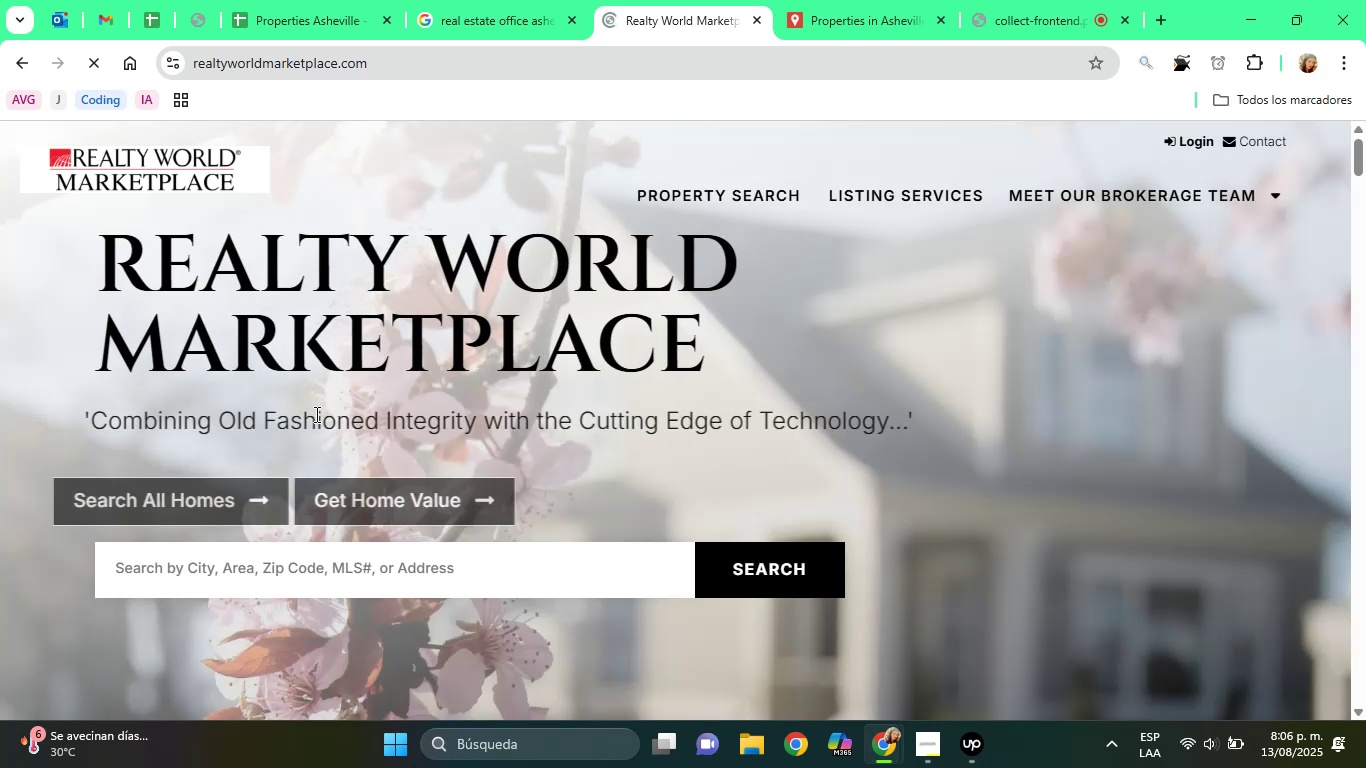 
wait(12.44)
 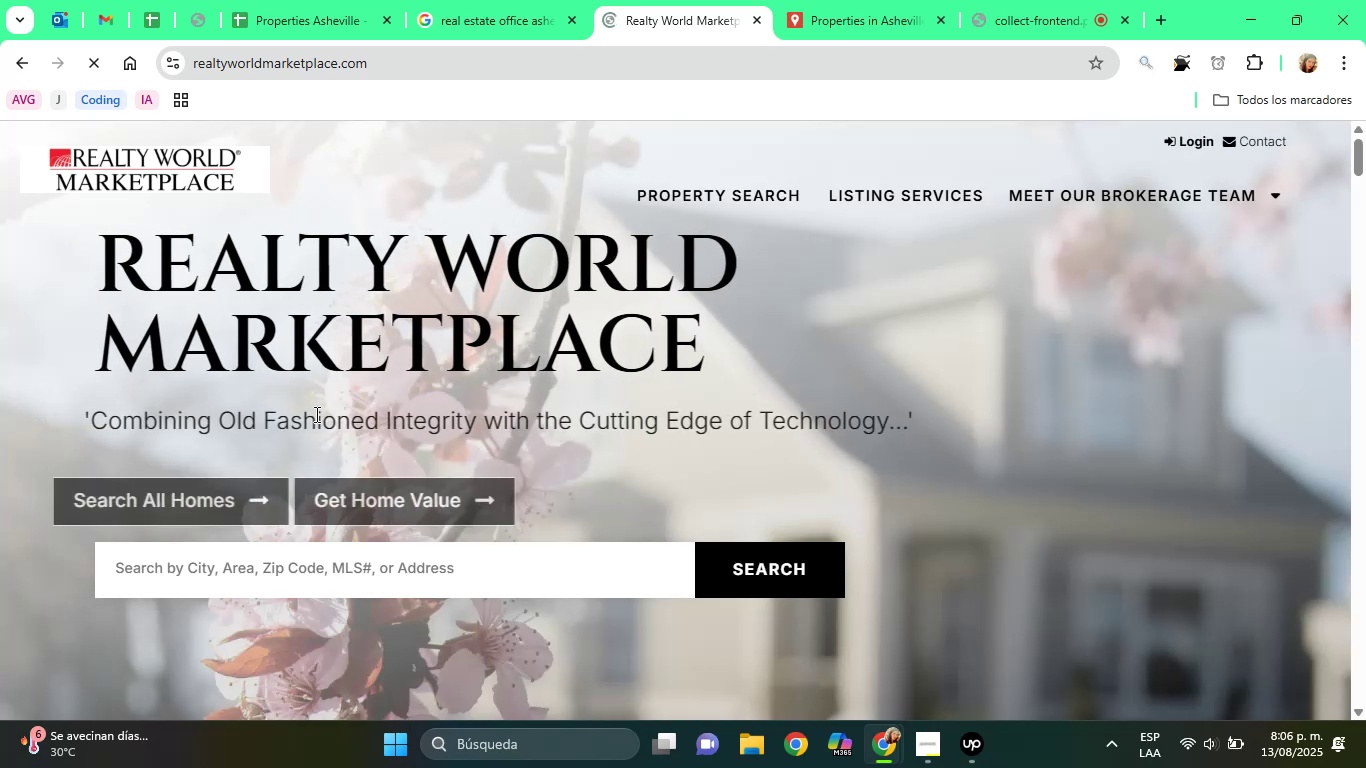 
scroll: coordinate [930, 604], scroll_direction: down, amount: 24.0
 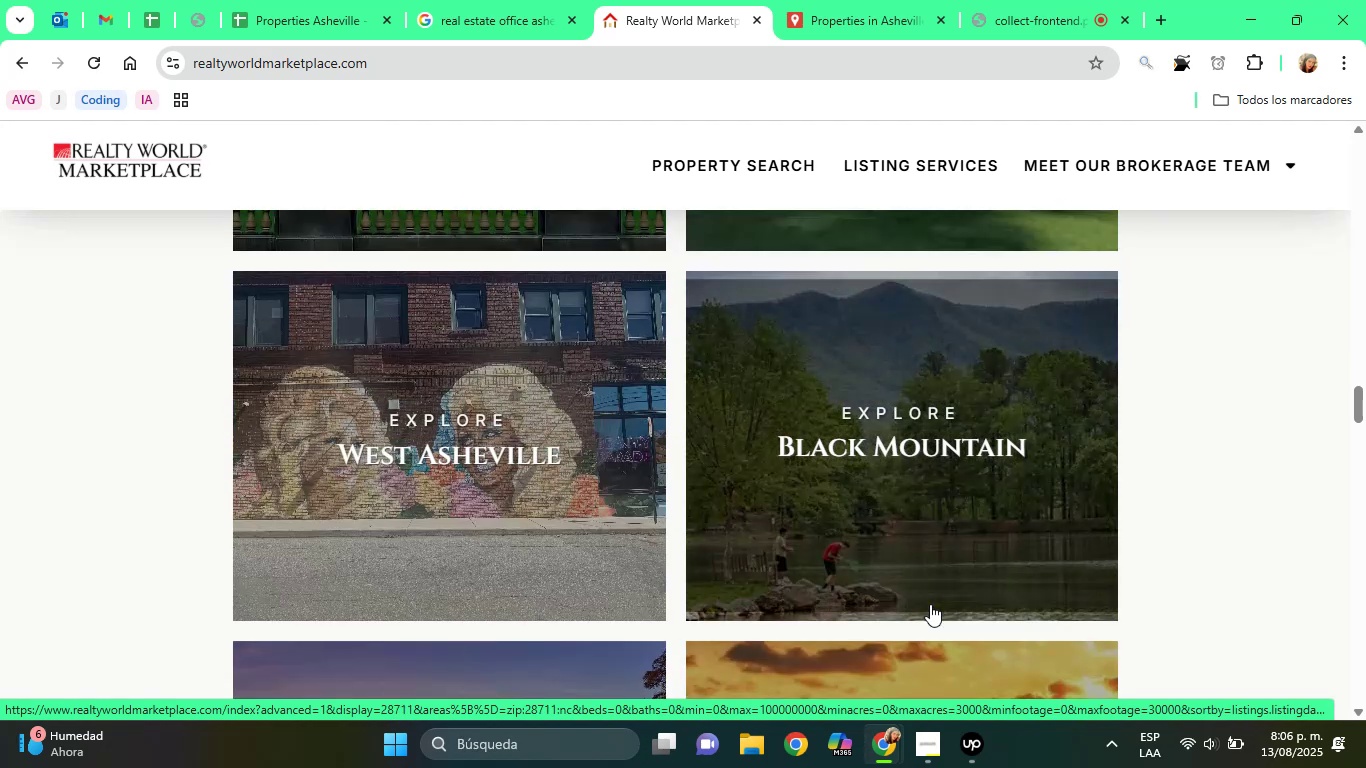 
scroll: coordinate [1079, 578], scroll_direction: down, amount: 34.0
 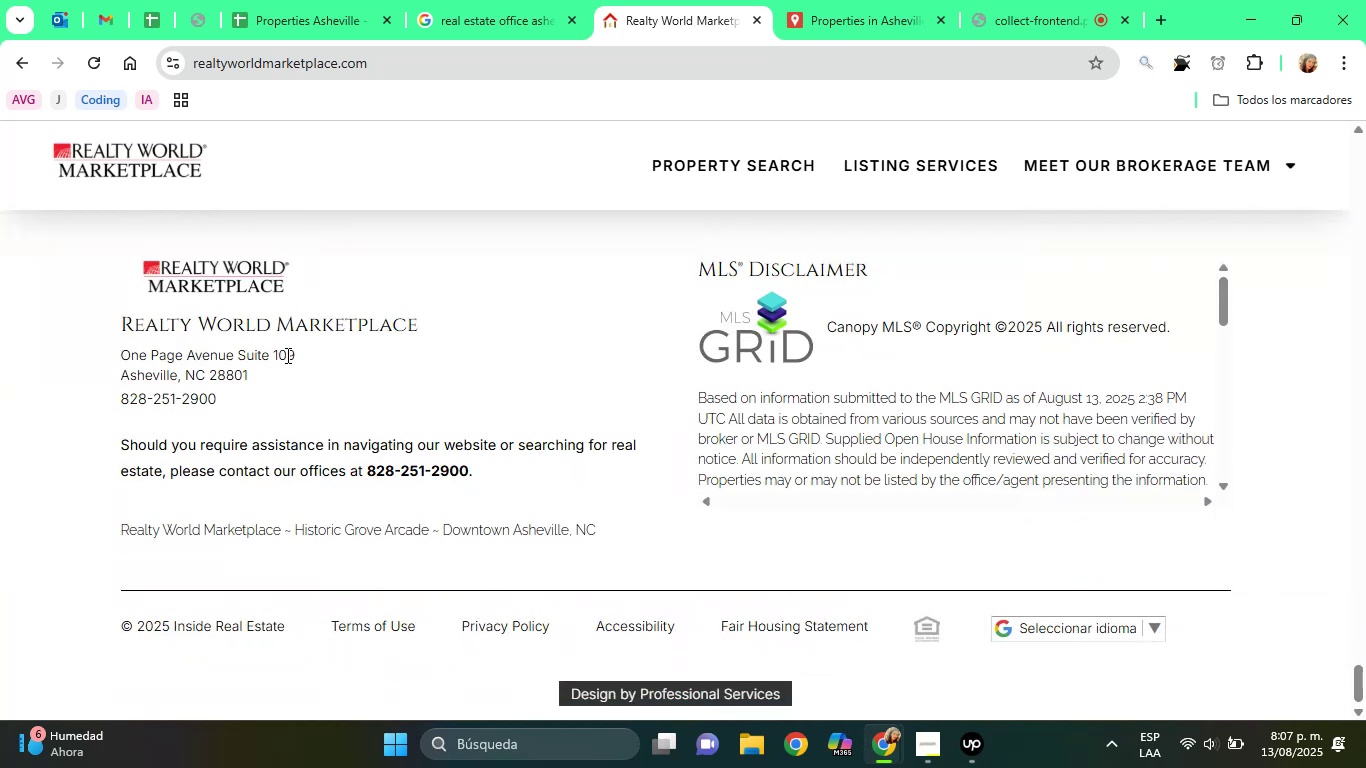 
left_click([499, 0])
 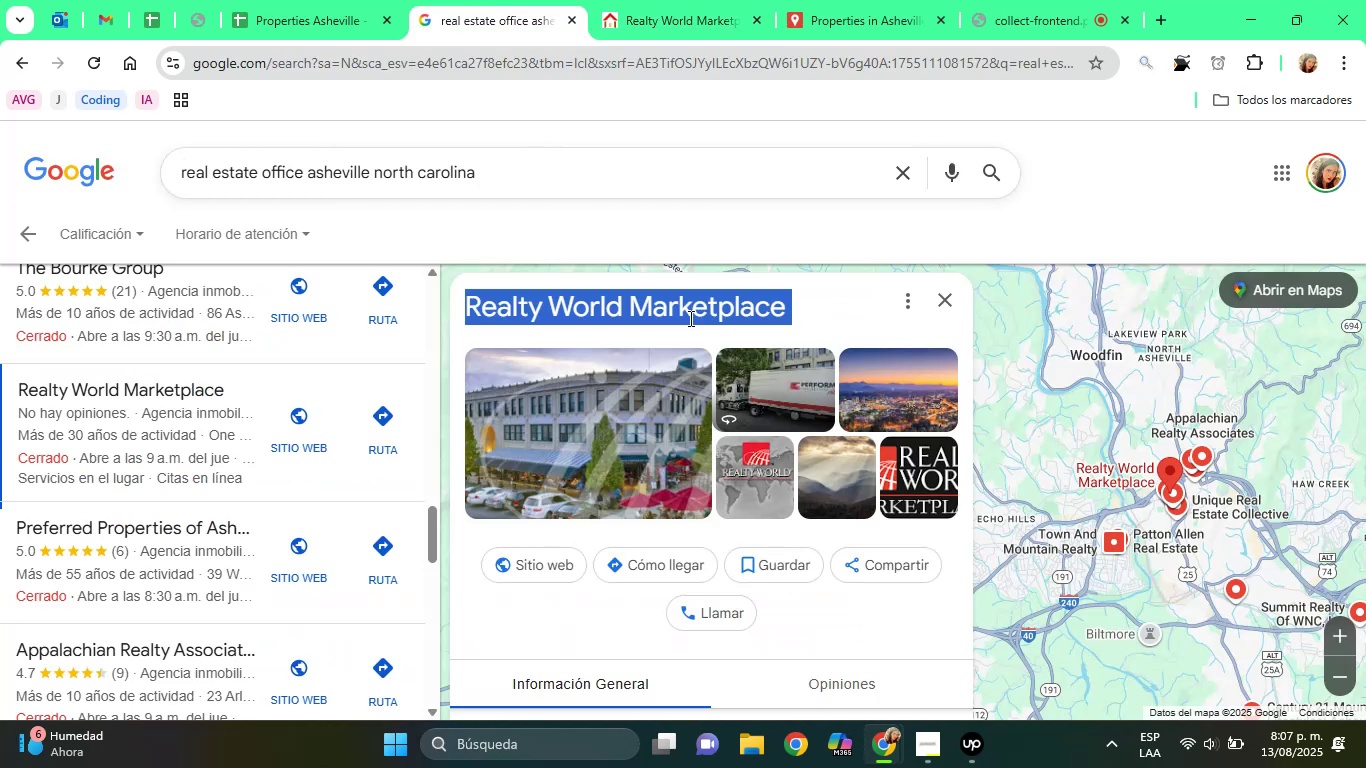 
scroll: coordinate [711, 478], scroll_direction: down, amount: 4.0
 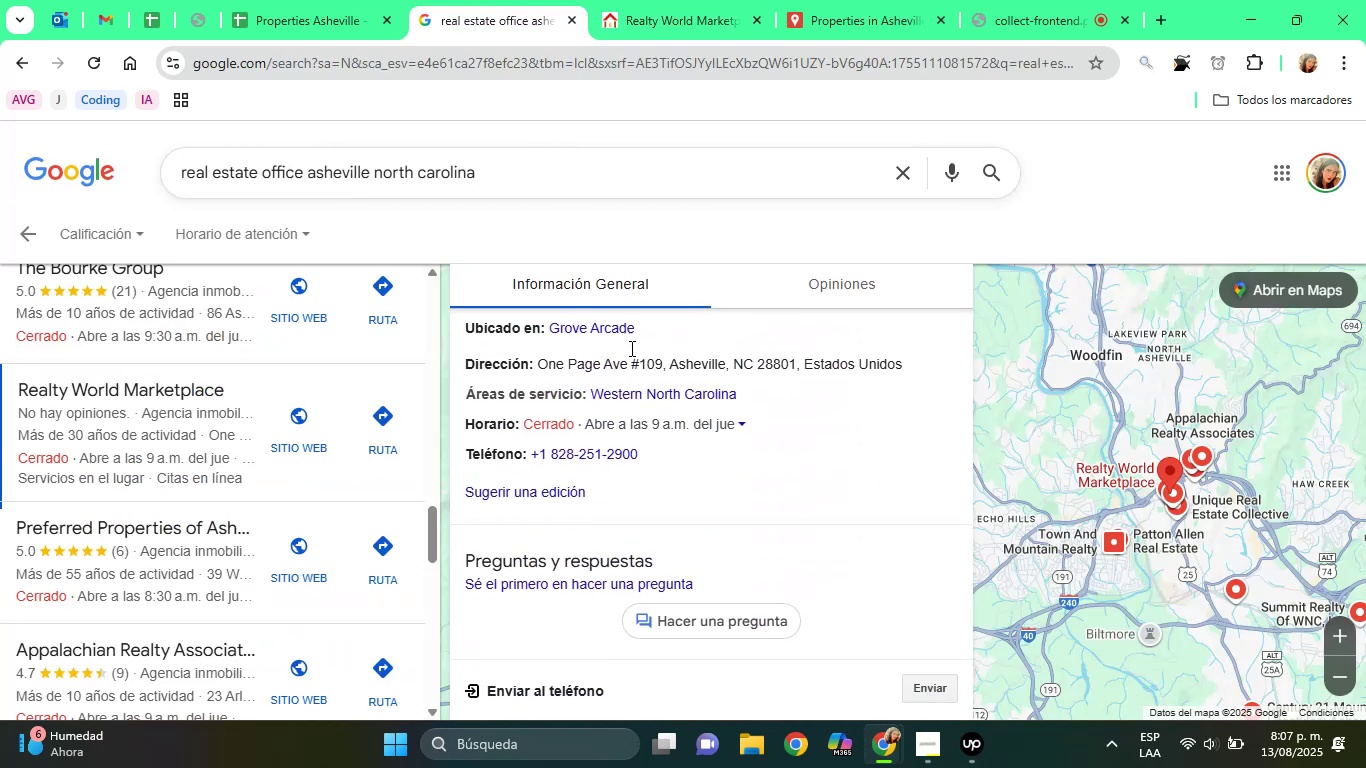 
left_click([688, 0])
 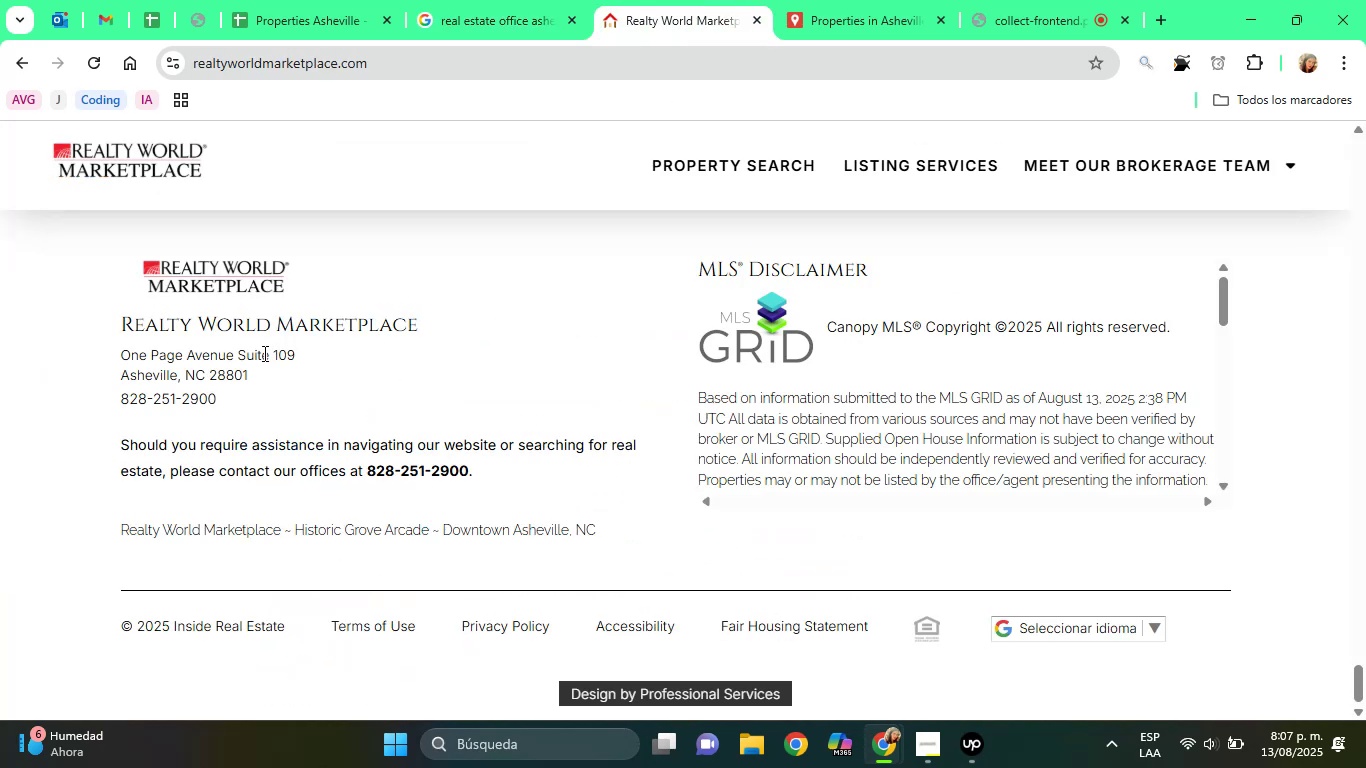 
double_click([263, 353])
 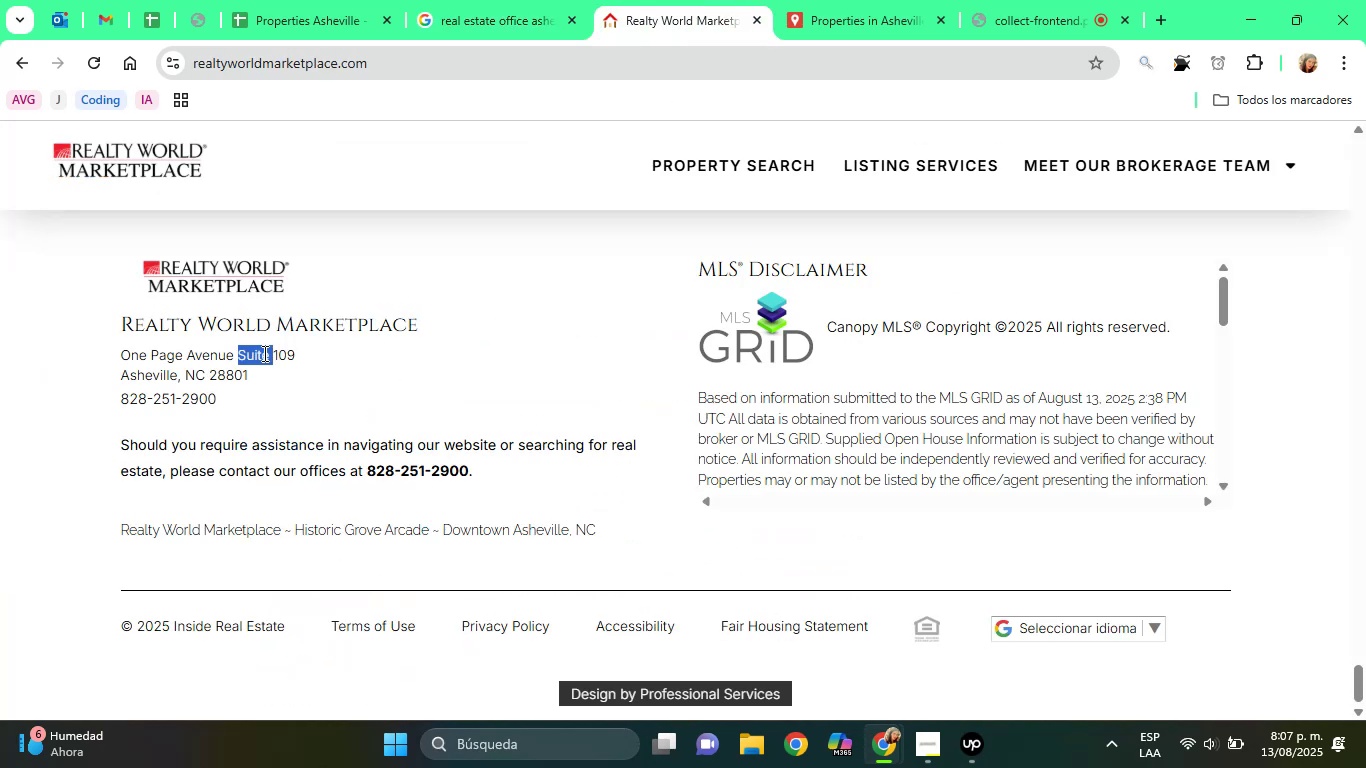 
triple_click([263, 353])
 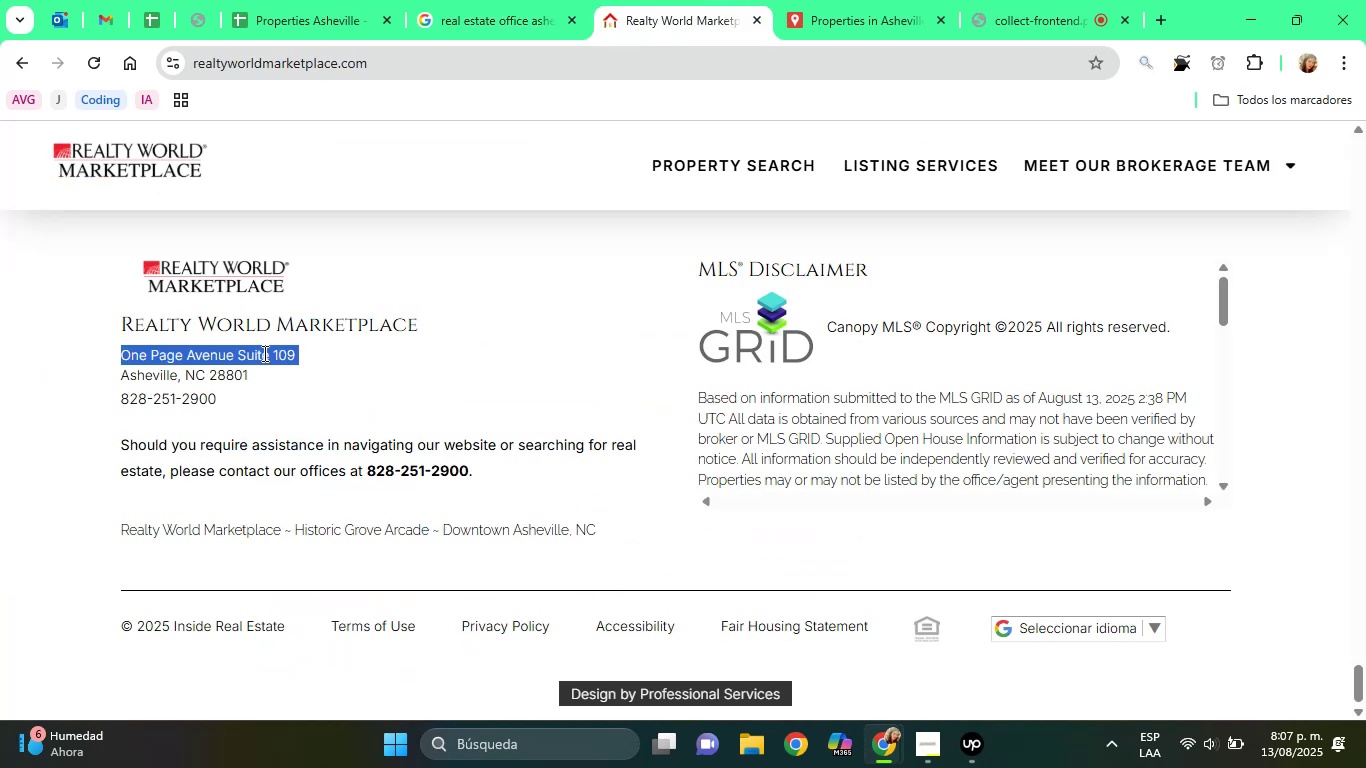 
right_click([263, 354])
 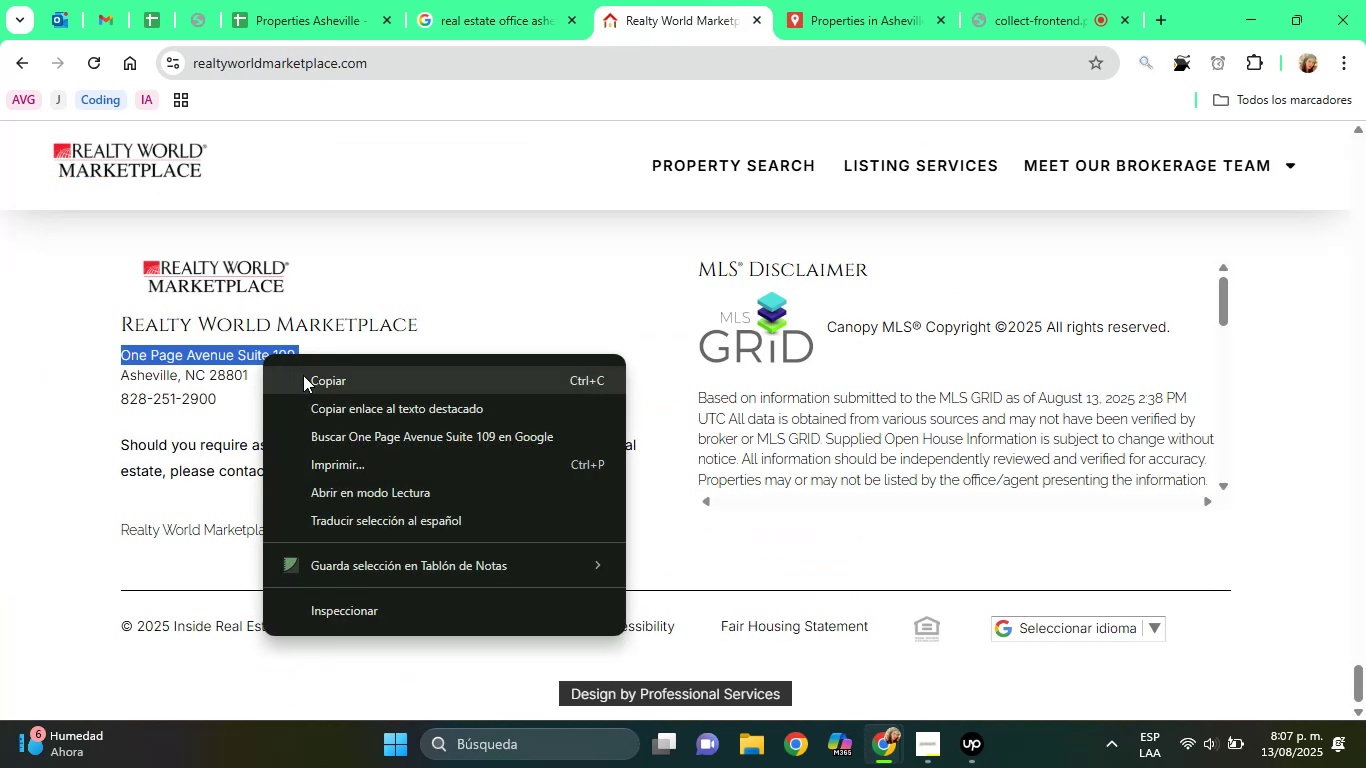 
left_click([306, 375])
 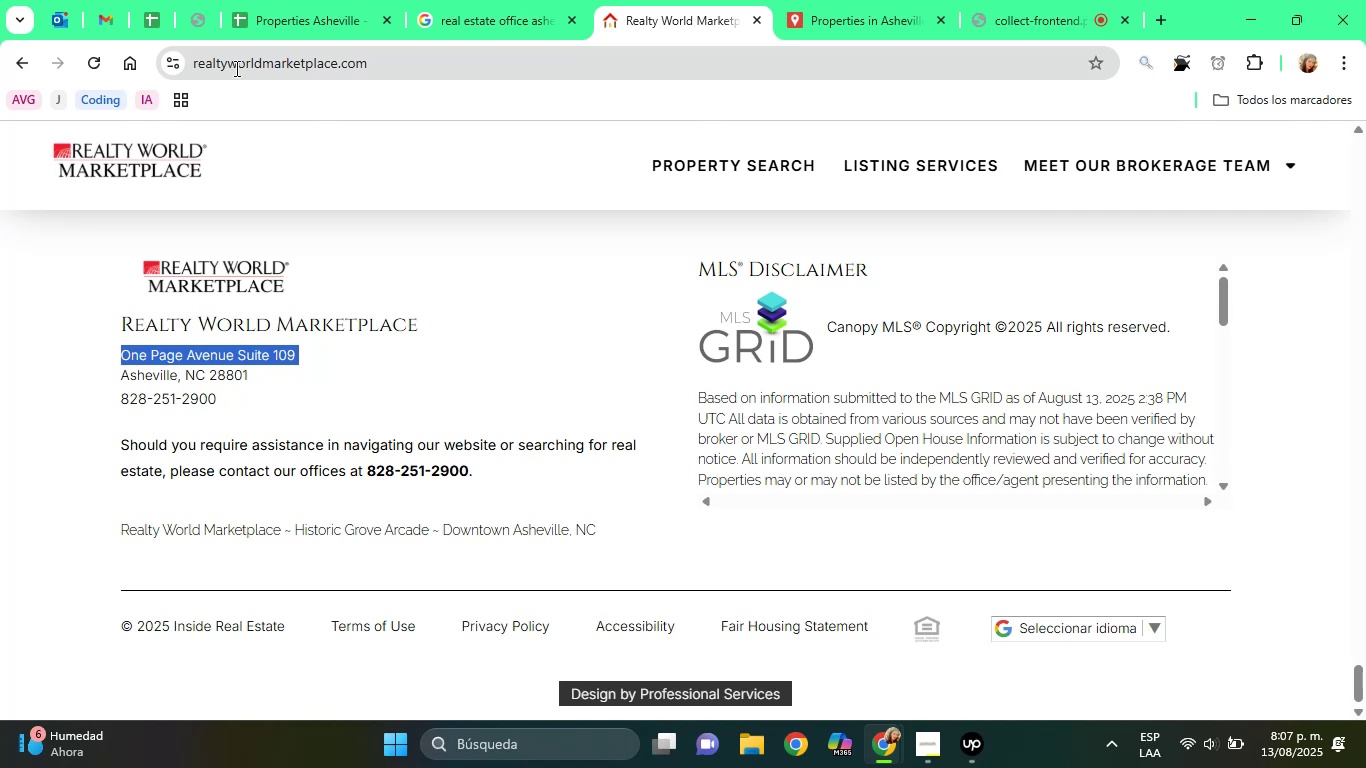 
left_click([319, 0])
 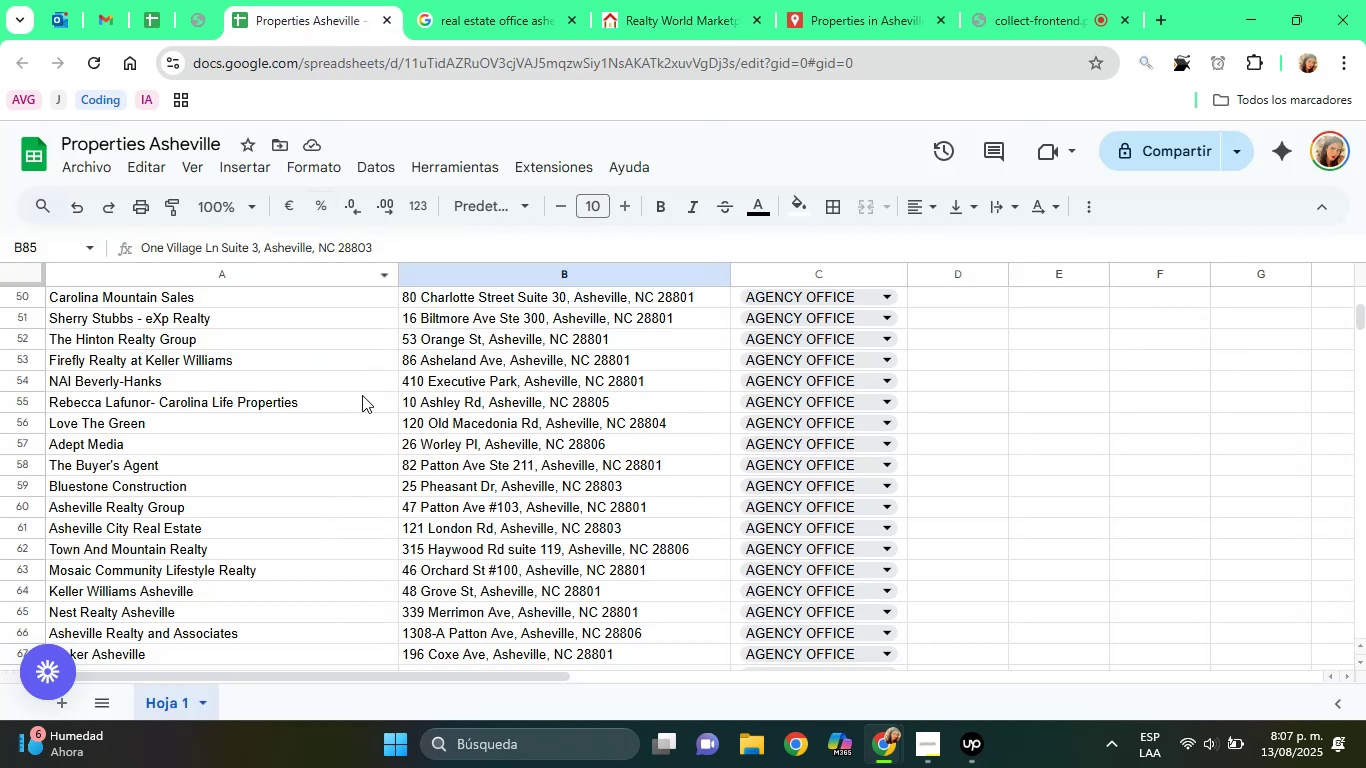 
scroll: coordinate [425, 518], scroll_direction: down, amount: 7.0
 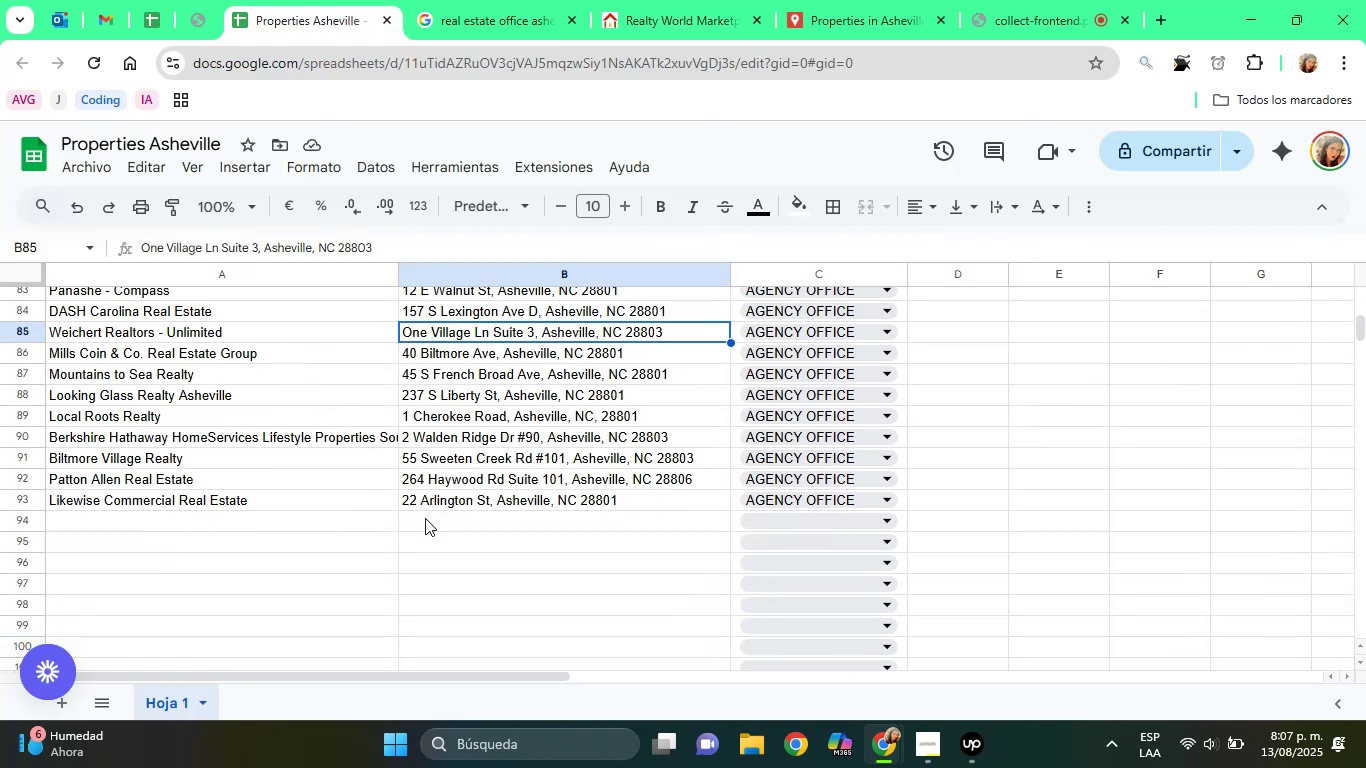 
left_click([425, 518])
 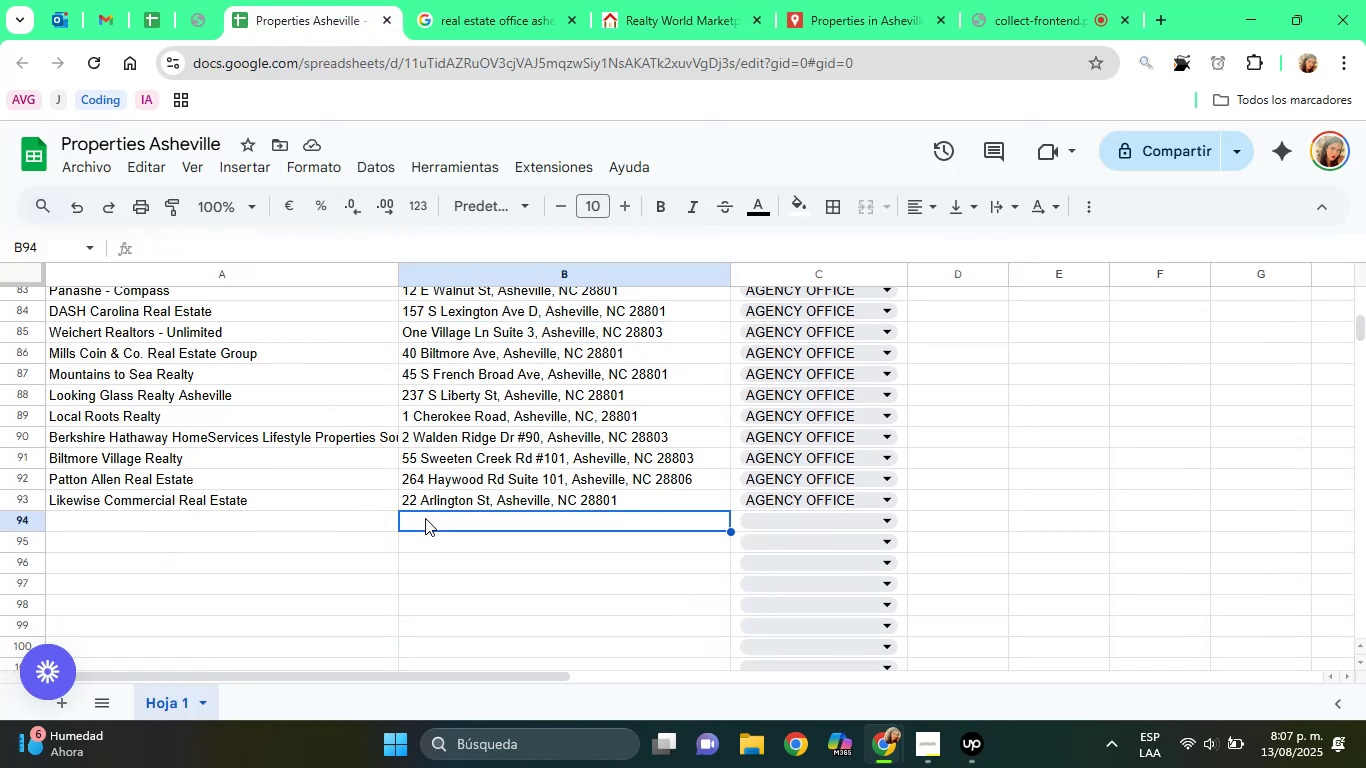 
right_click([425, 518])
 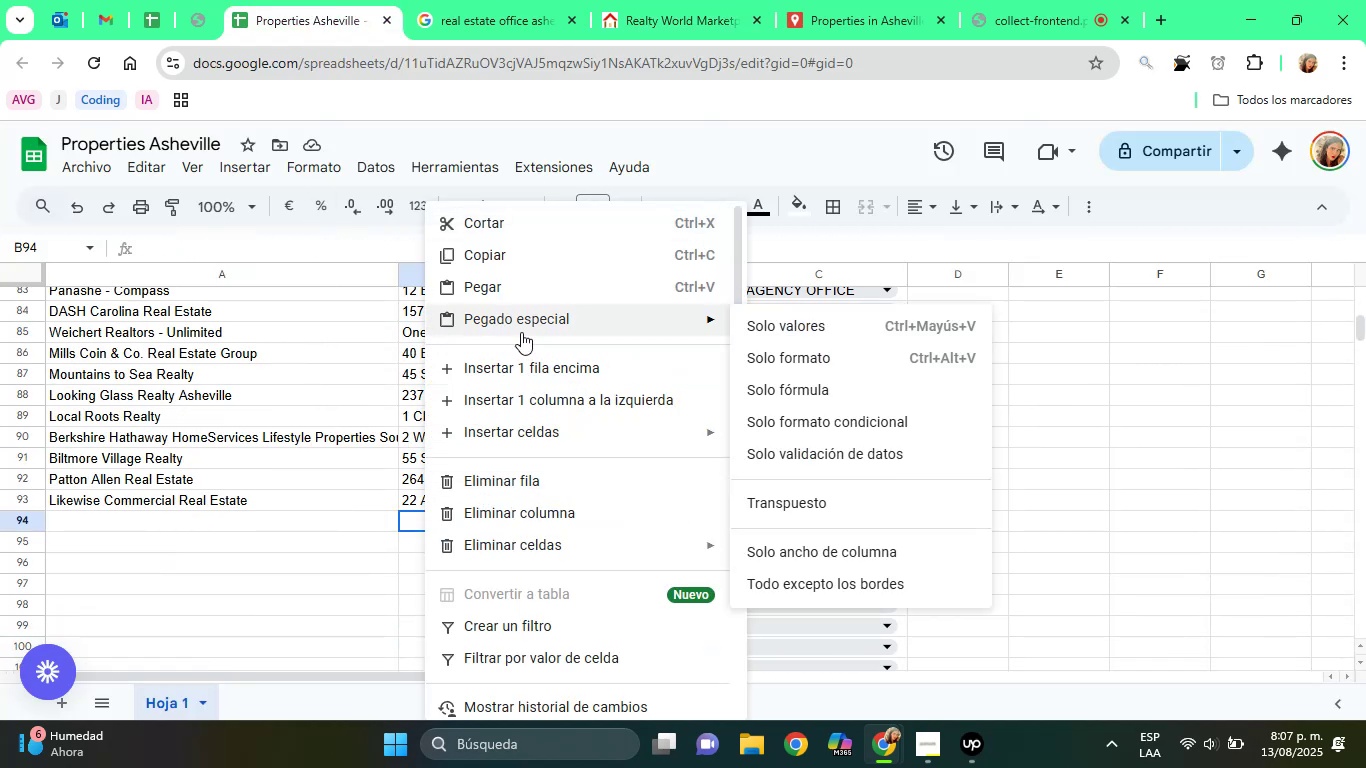 
left_click([791, 328])
 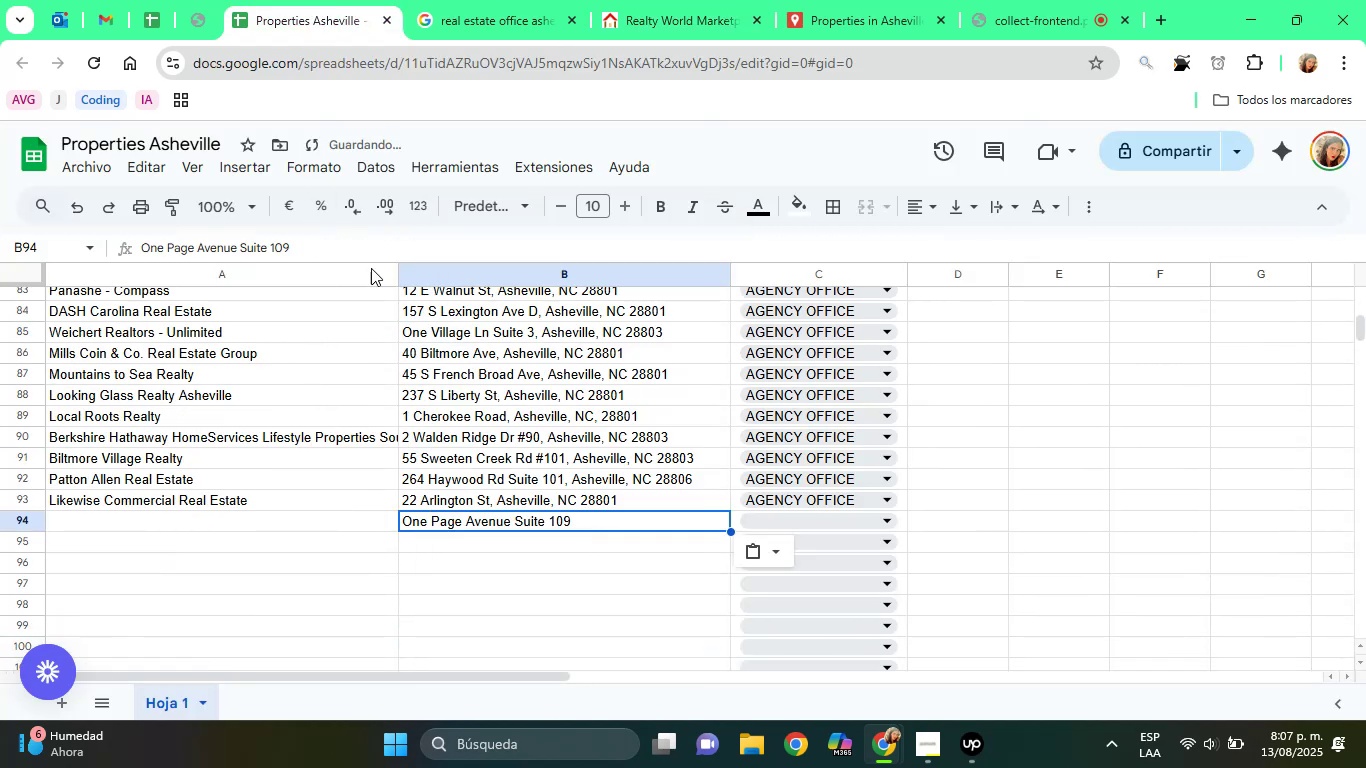 
left_click([355, 242])
 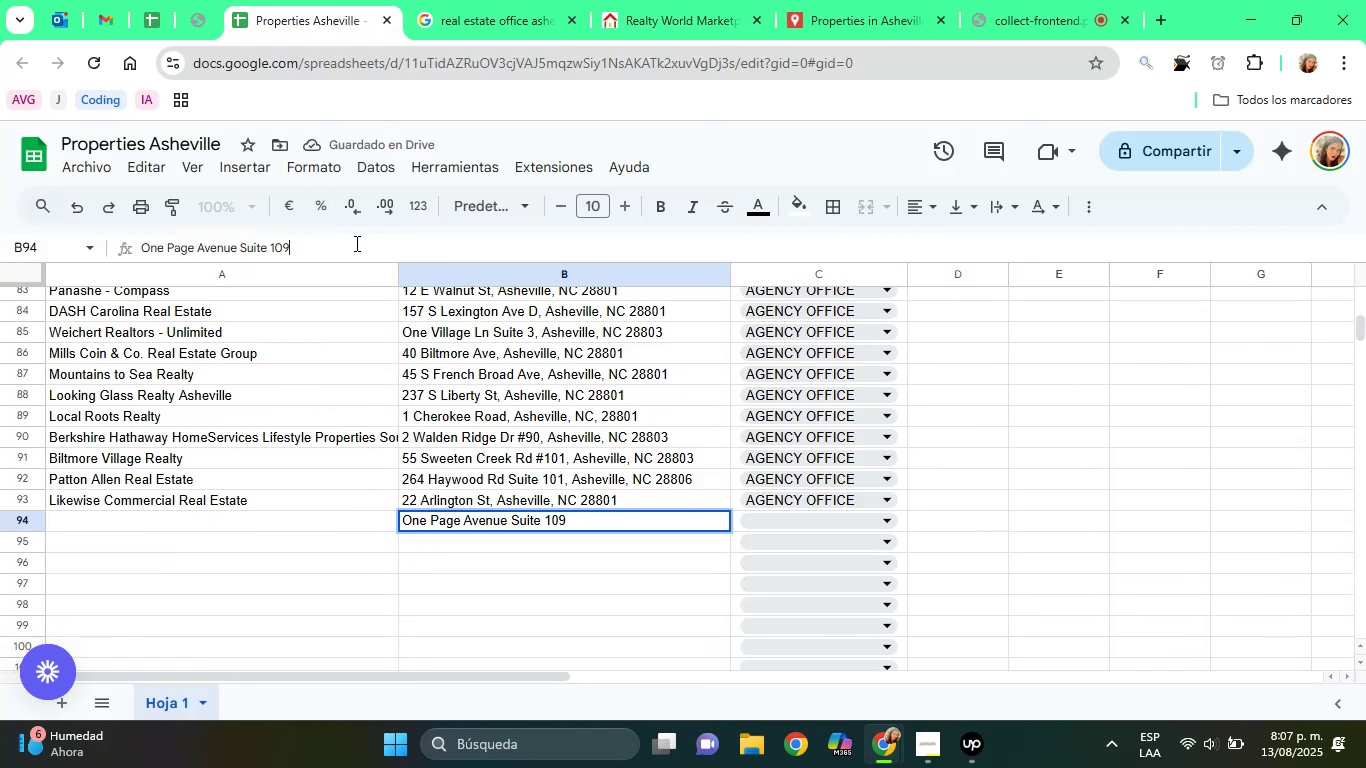 
key(Comma)
 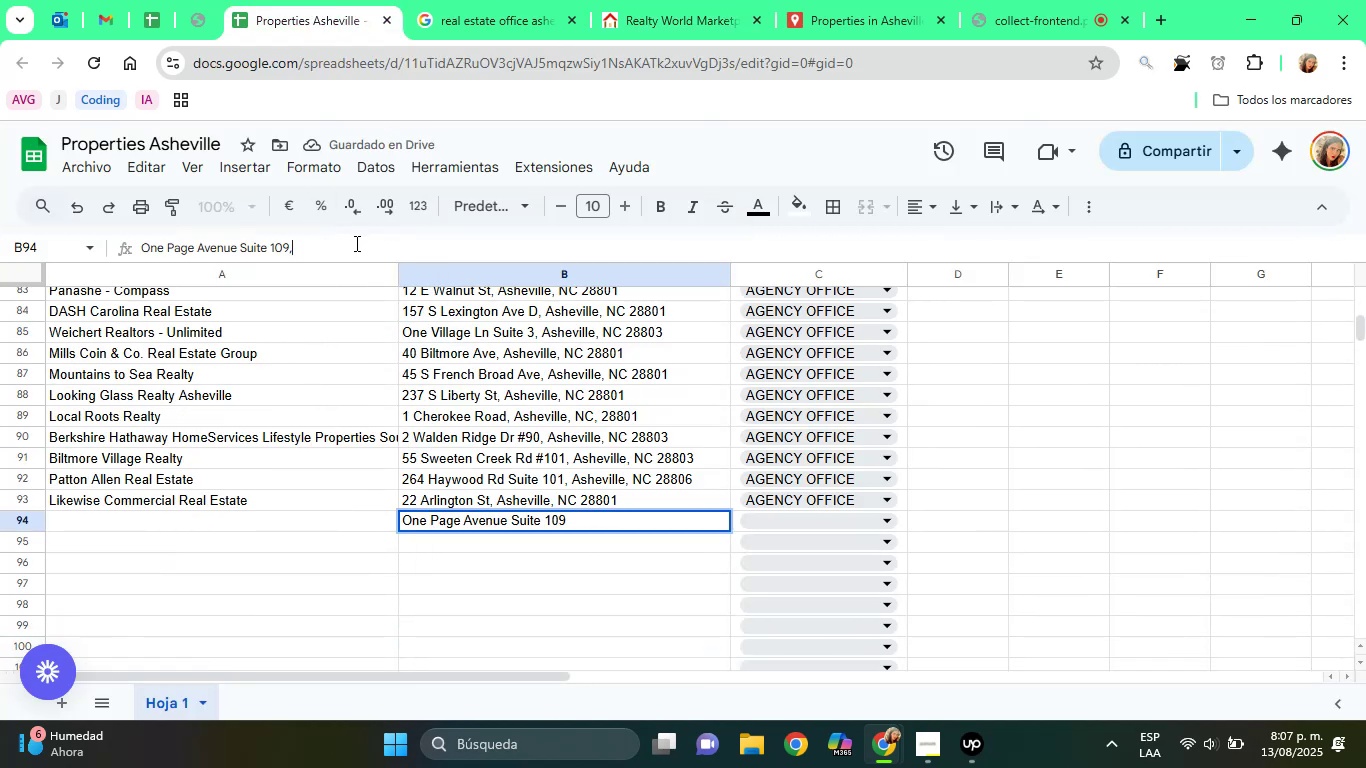 
key(Space)
 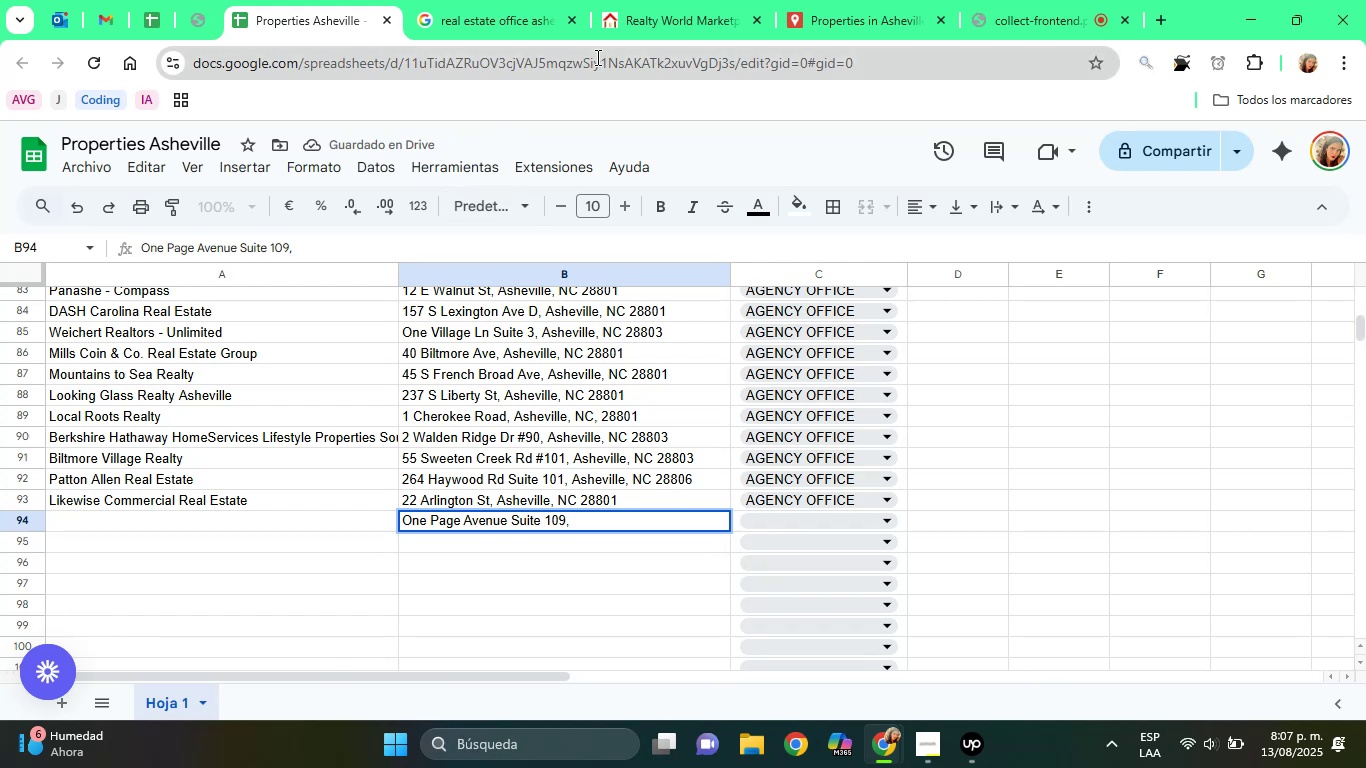 
left_click([690, 0])
 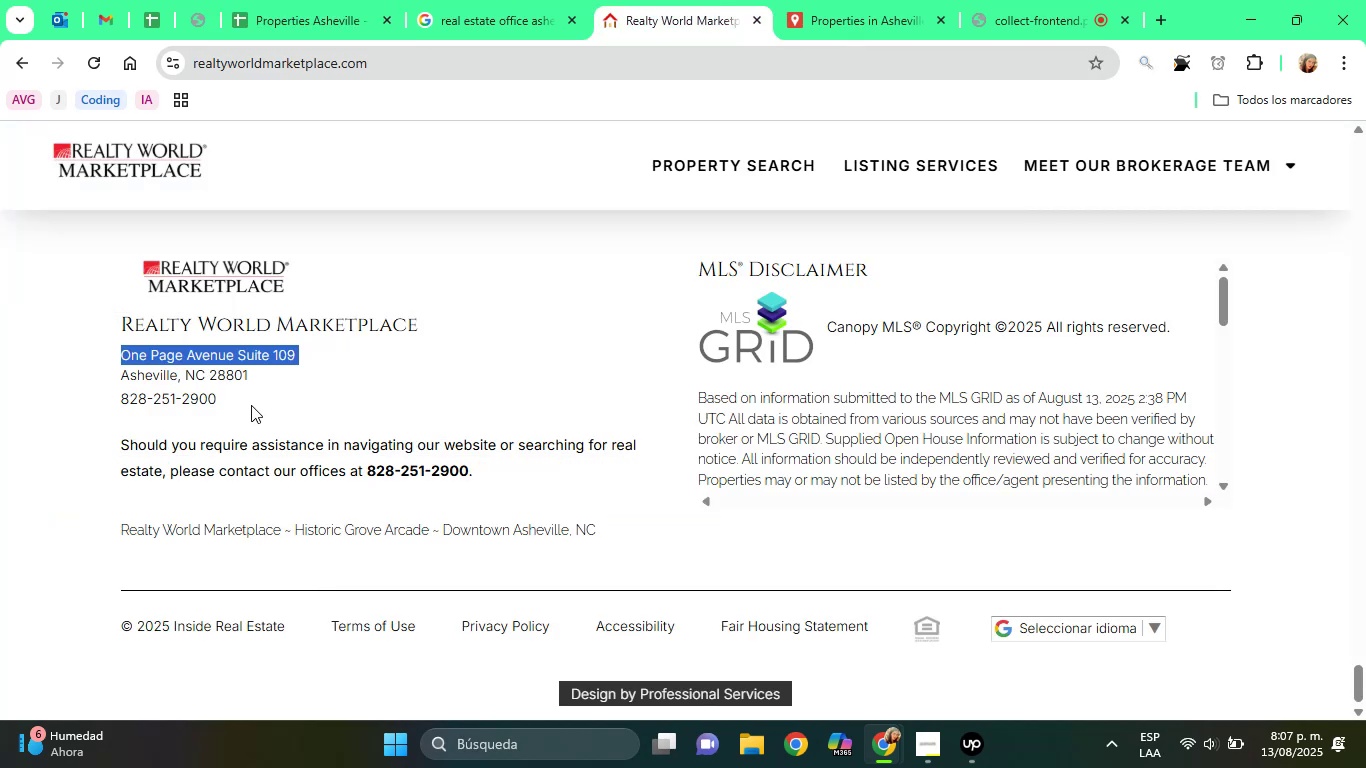 
double_click([191, 370])
 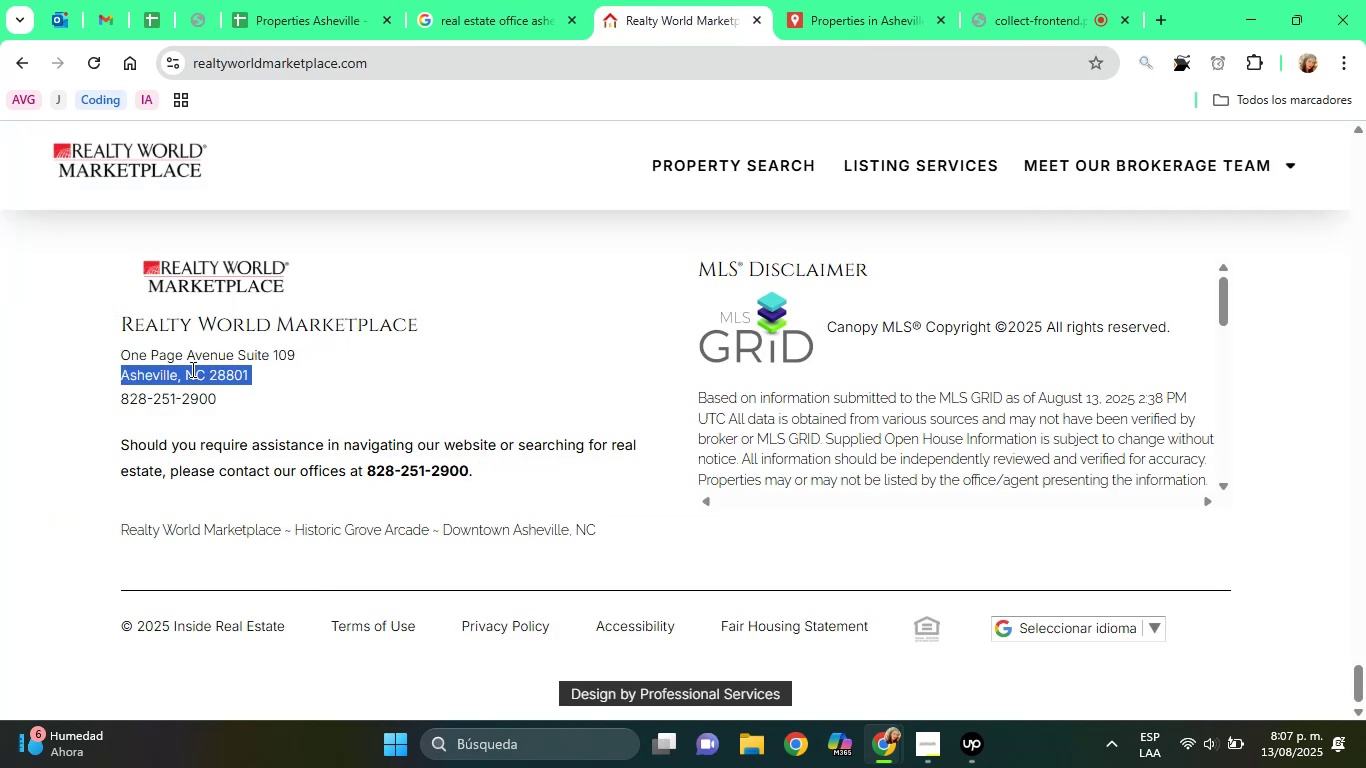 
right_click([191, 369])
 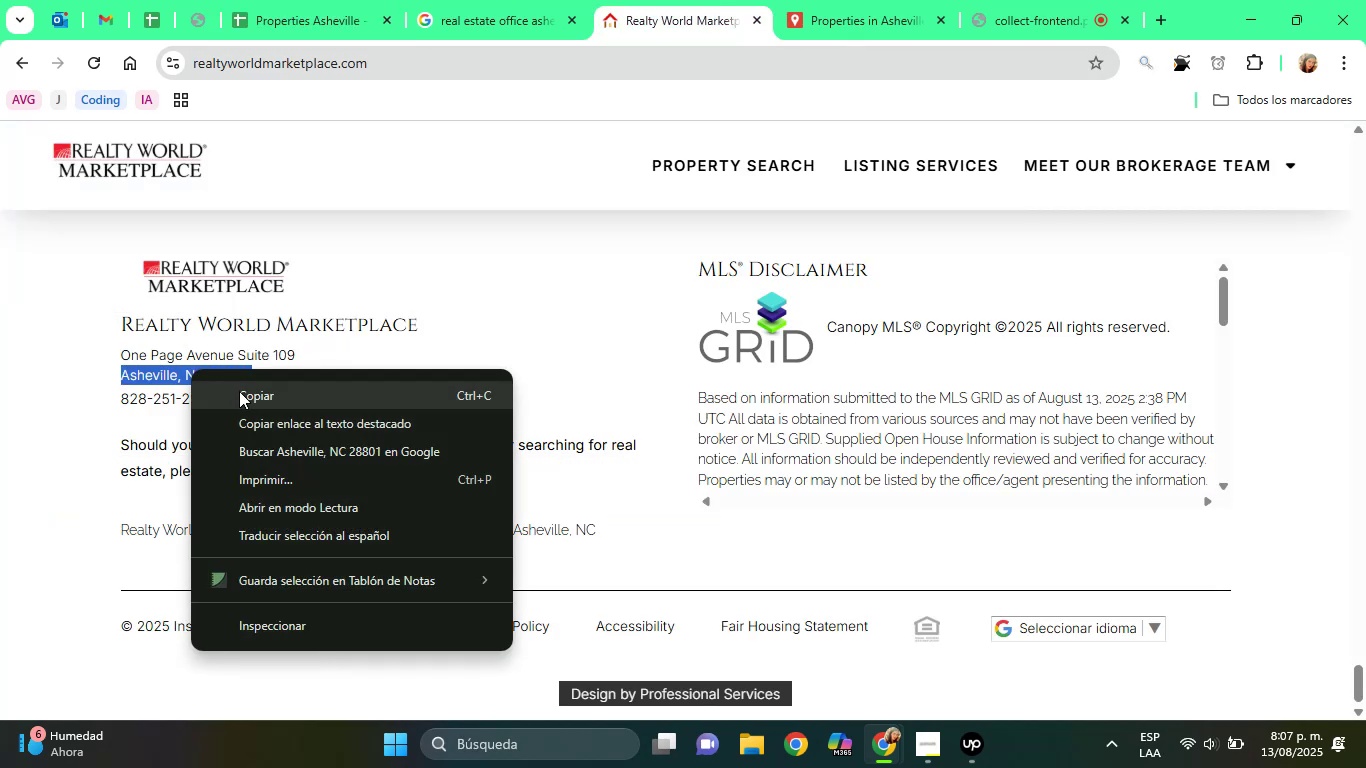 
left_click([242, 392])
 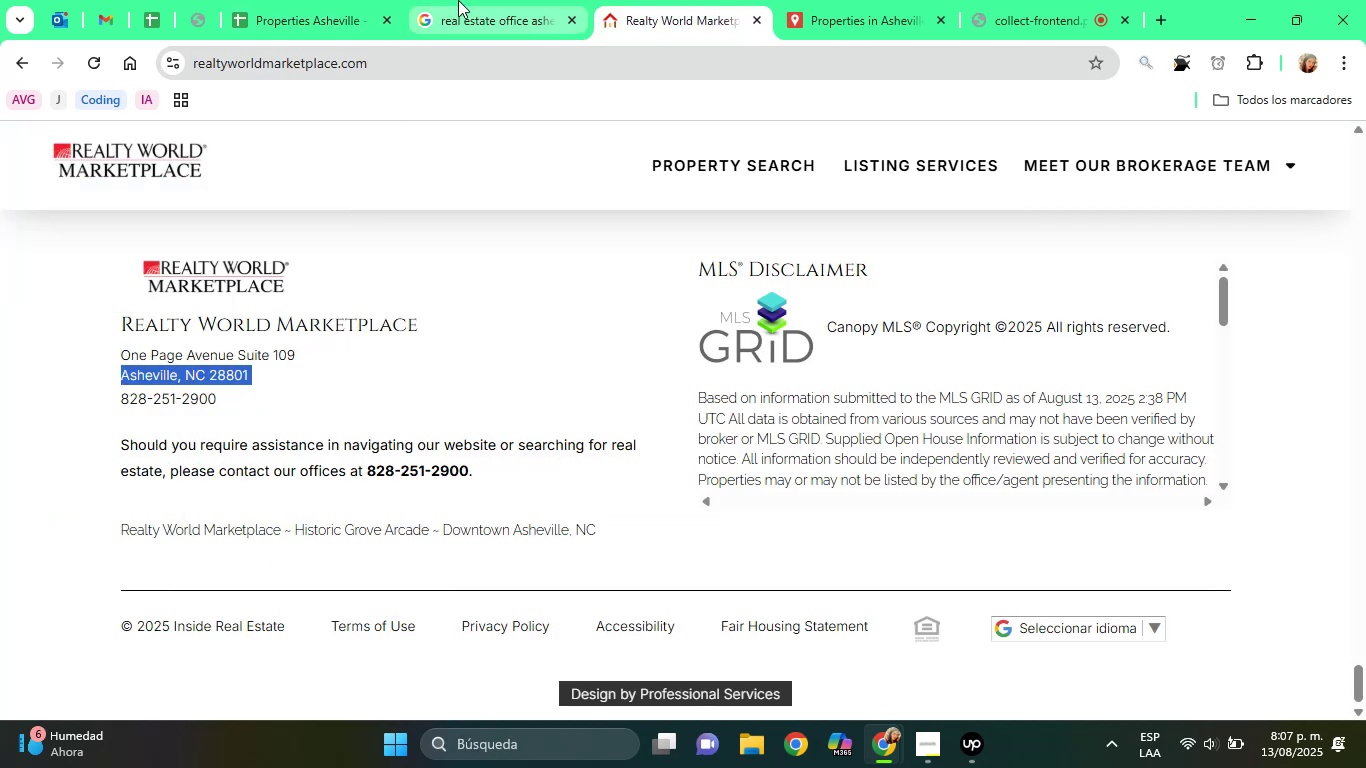 
left_click([342, 0])
 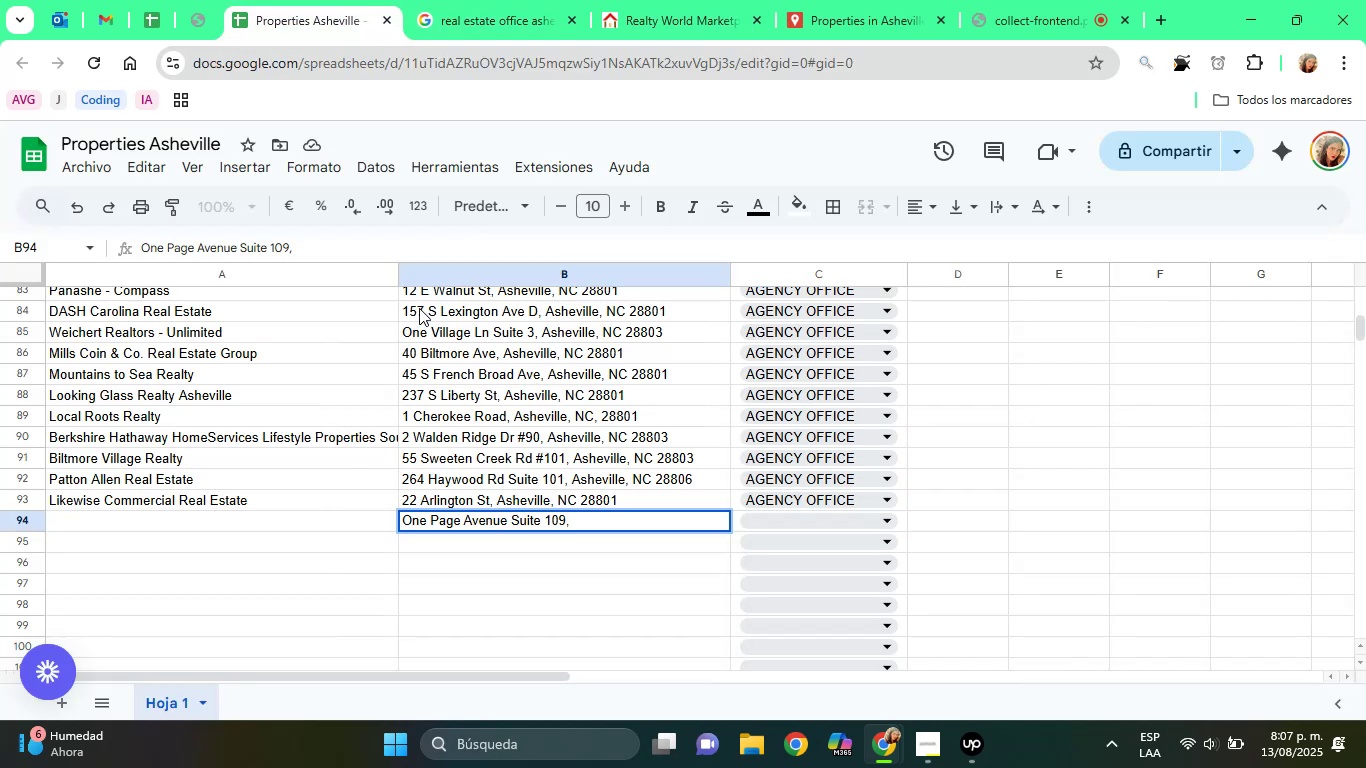 
left_click([359, 245])
 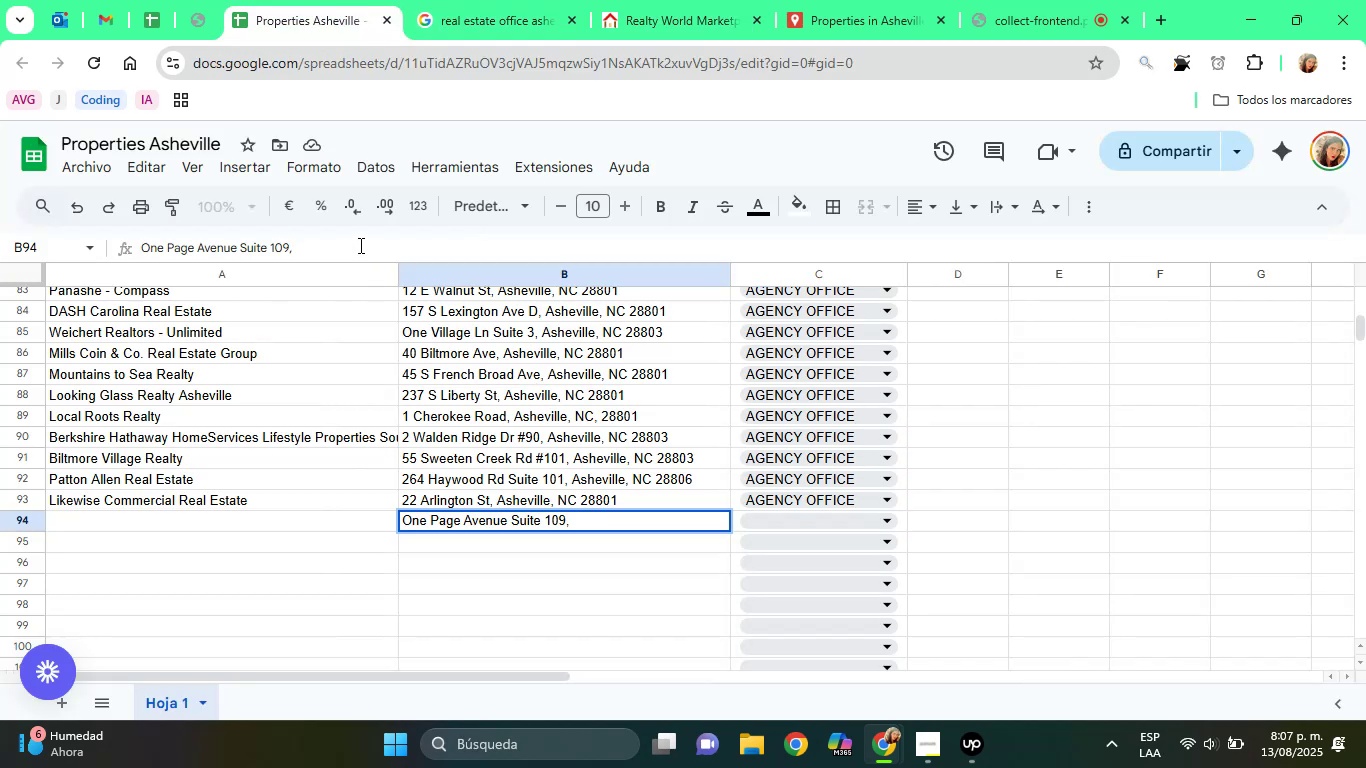 
key(Control+ControlLeft)
 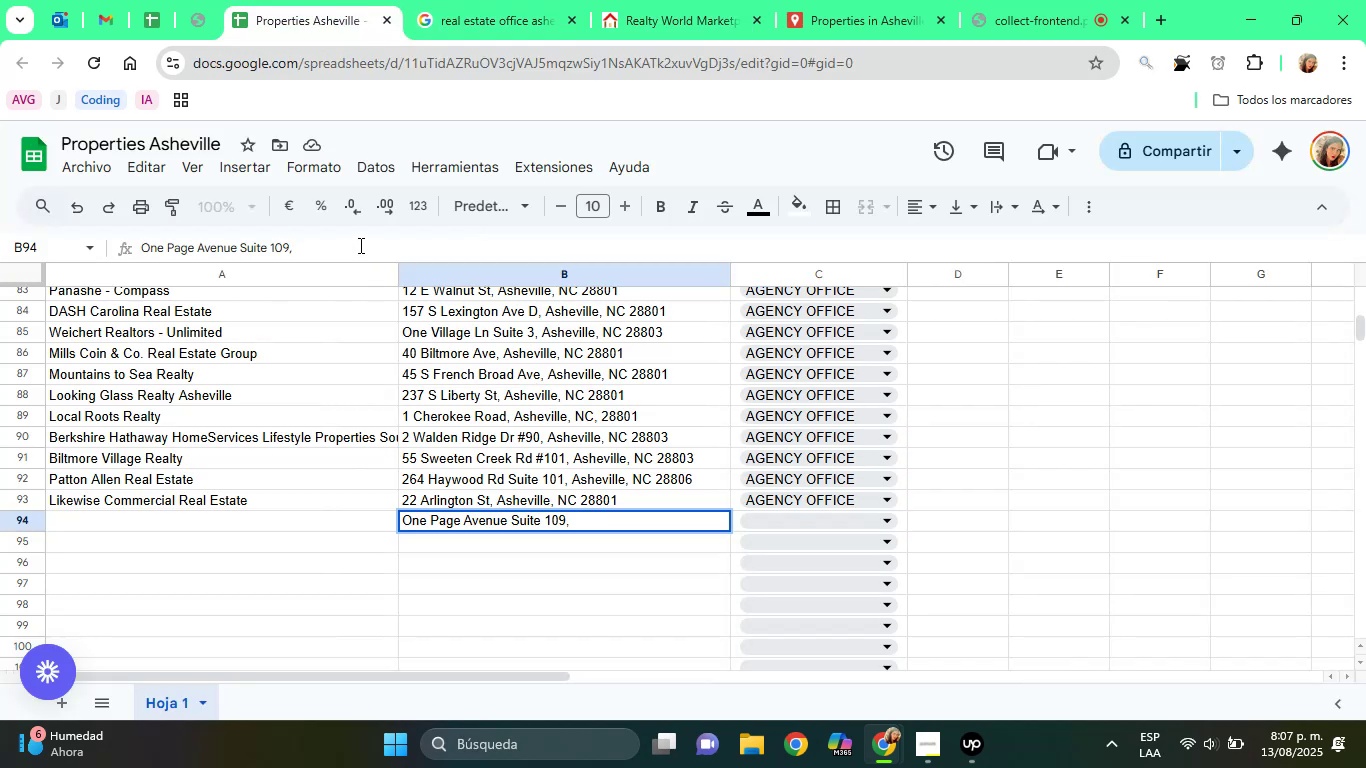 
key(Control+V)
 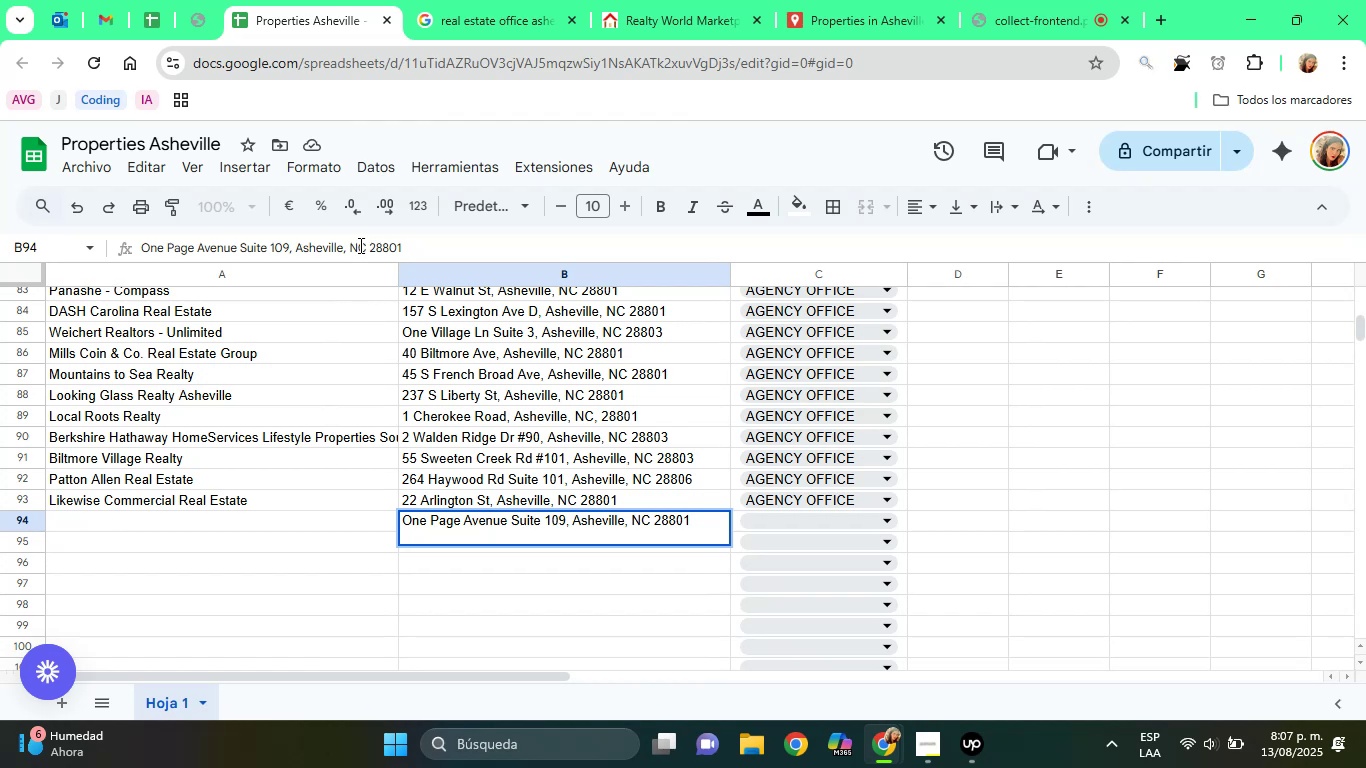 
left_click([431, 251])
 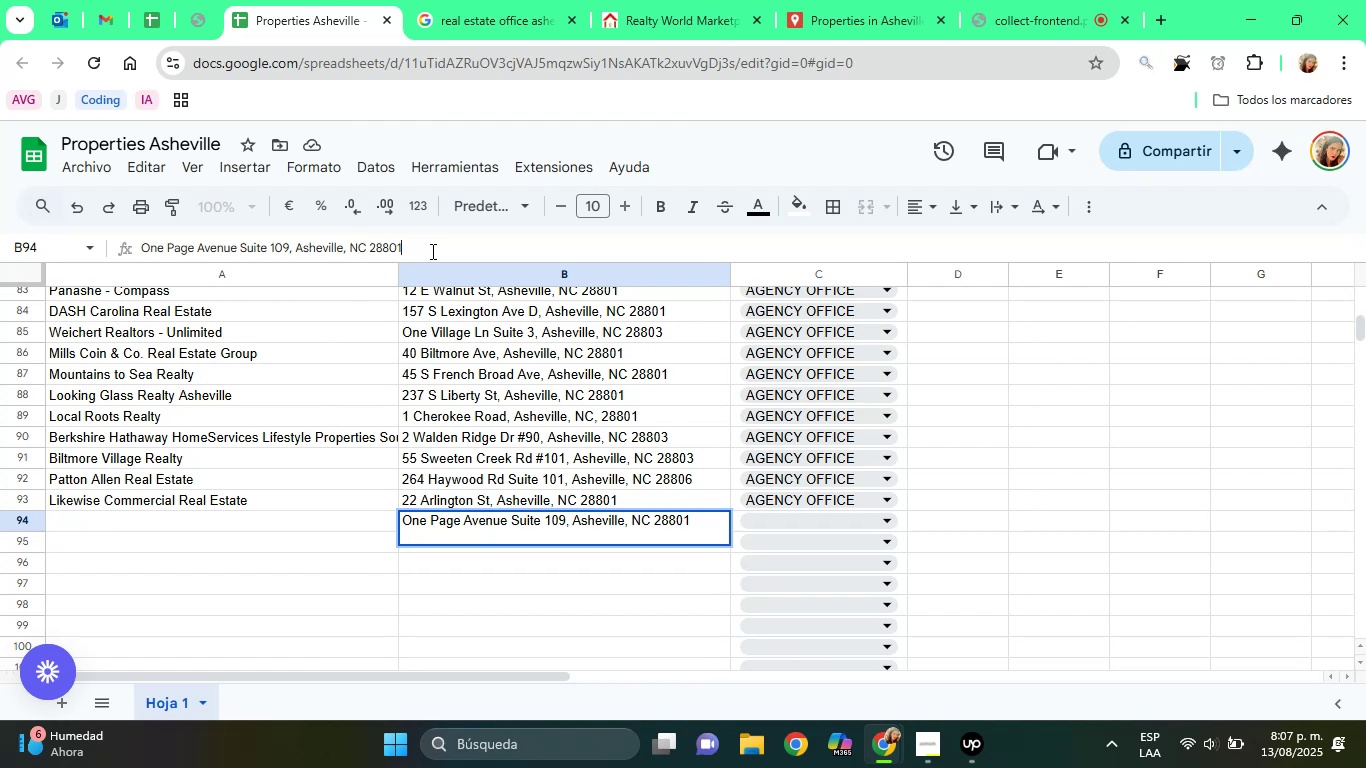 
key(Delete)
 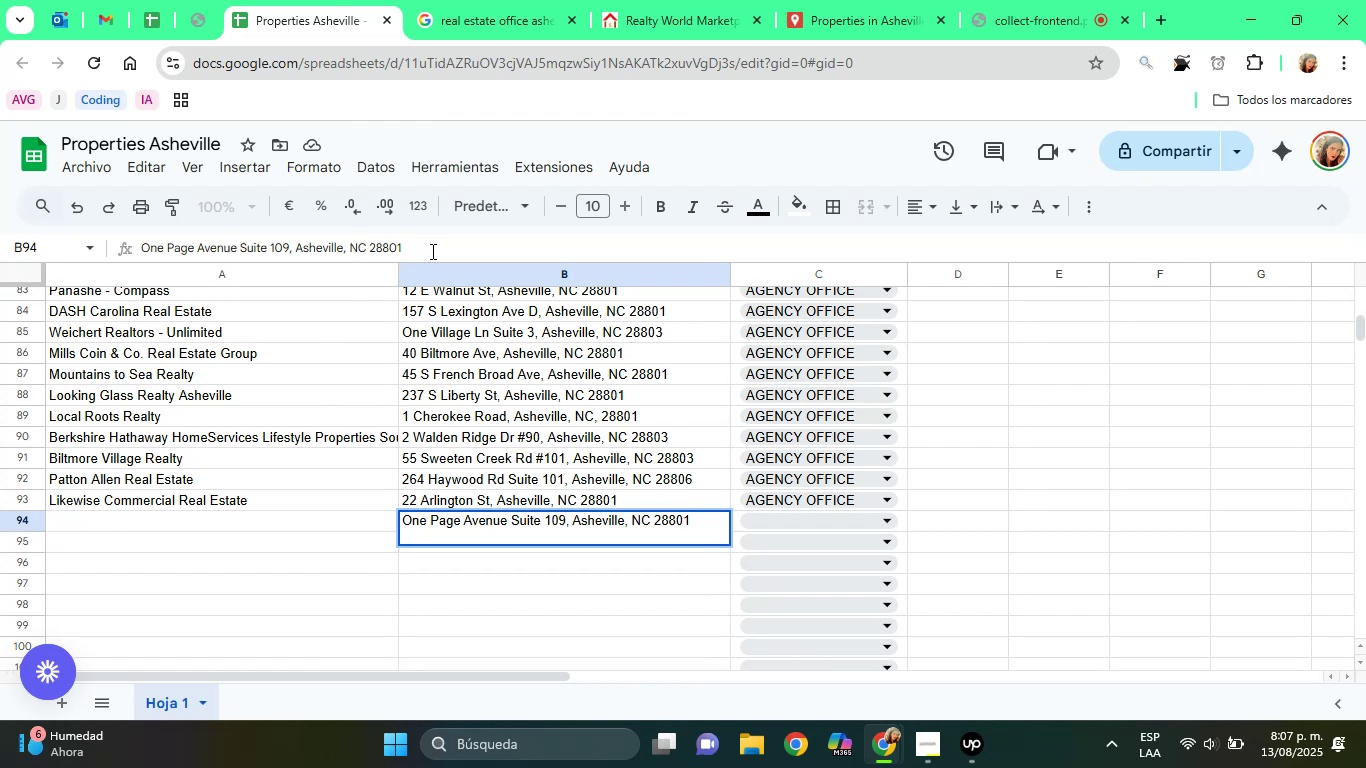 
key(Delete)
 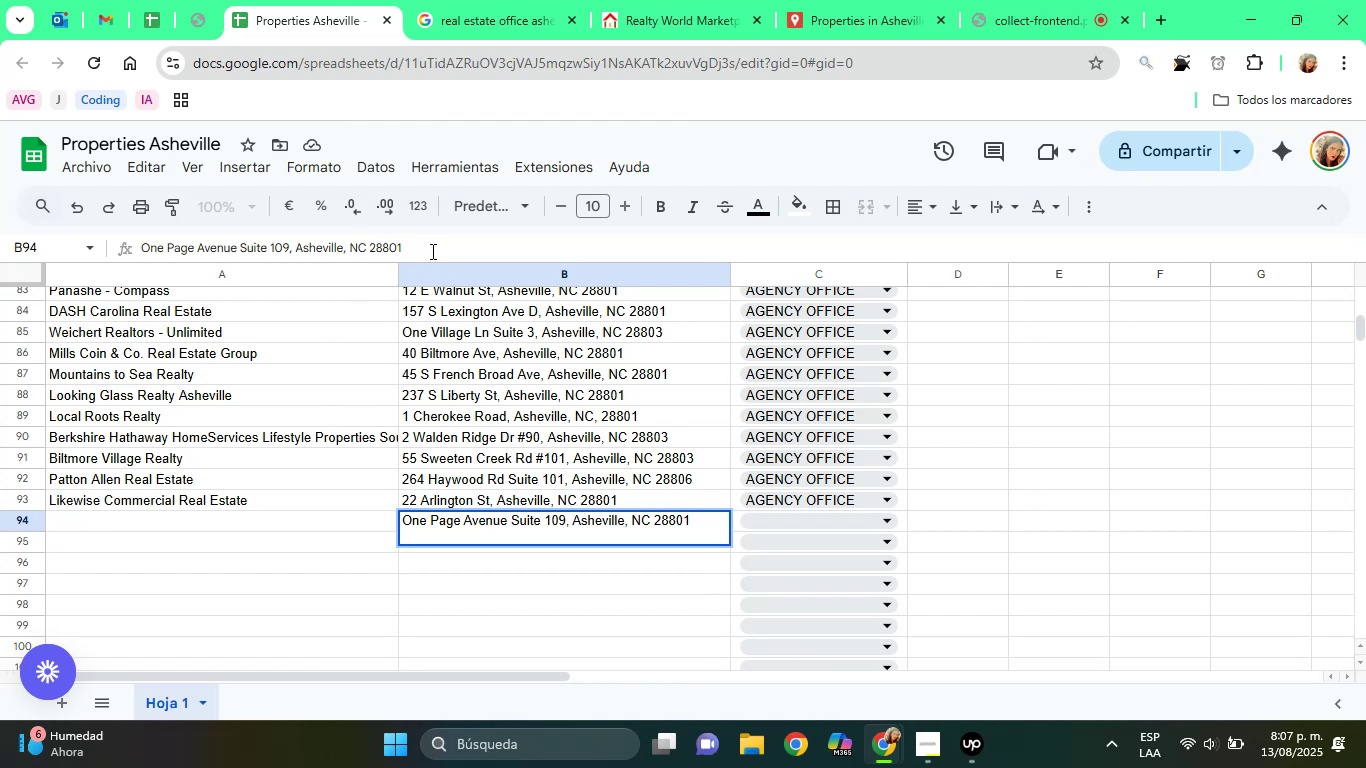 
key(Delete)
 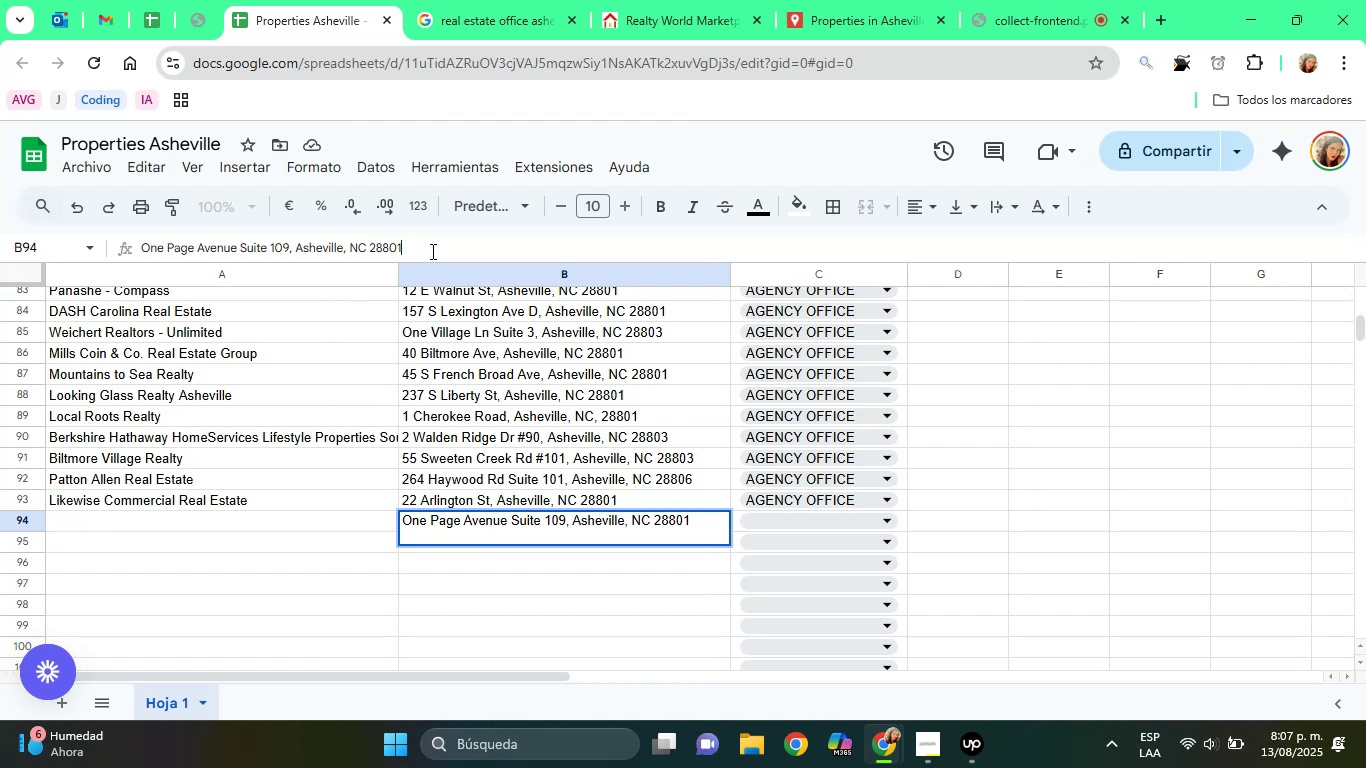 
key(Enter)
 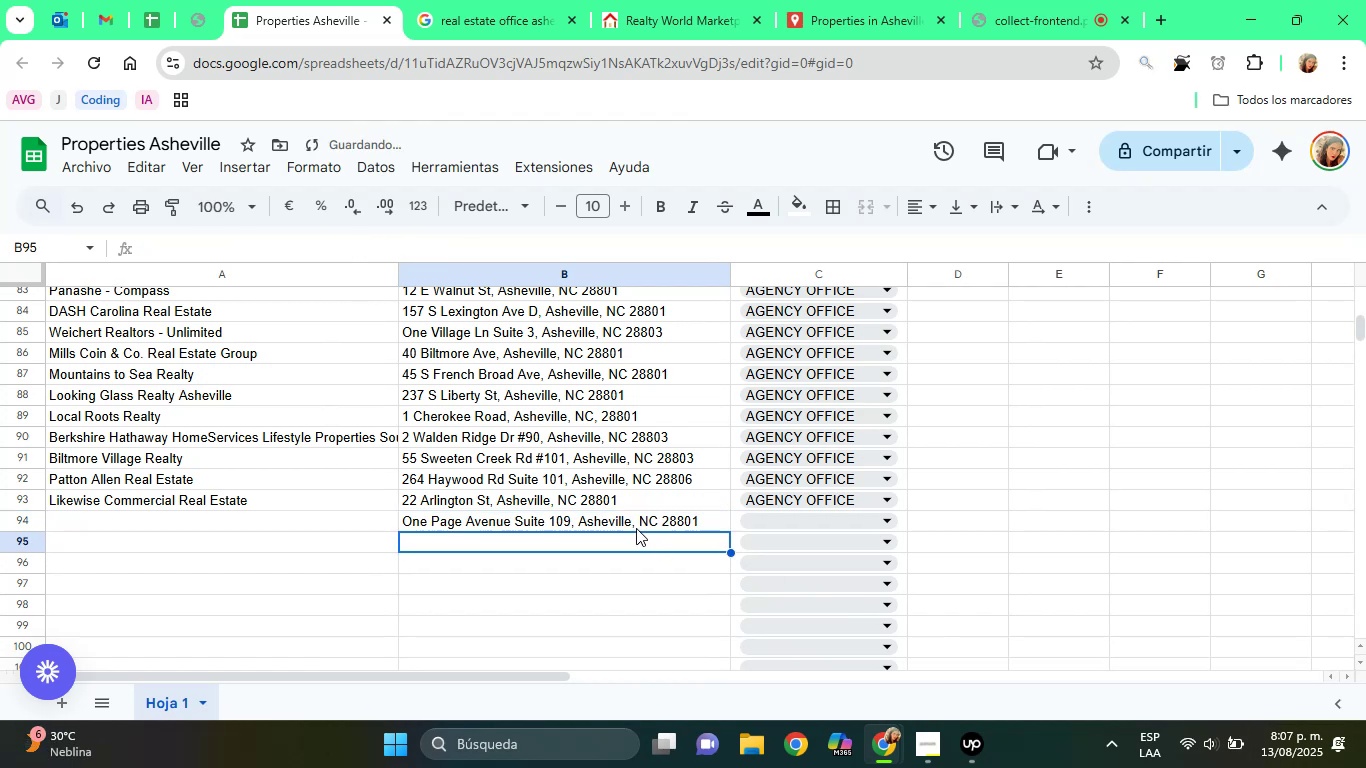 
left_click([765, 520])
 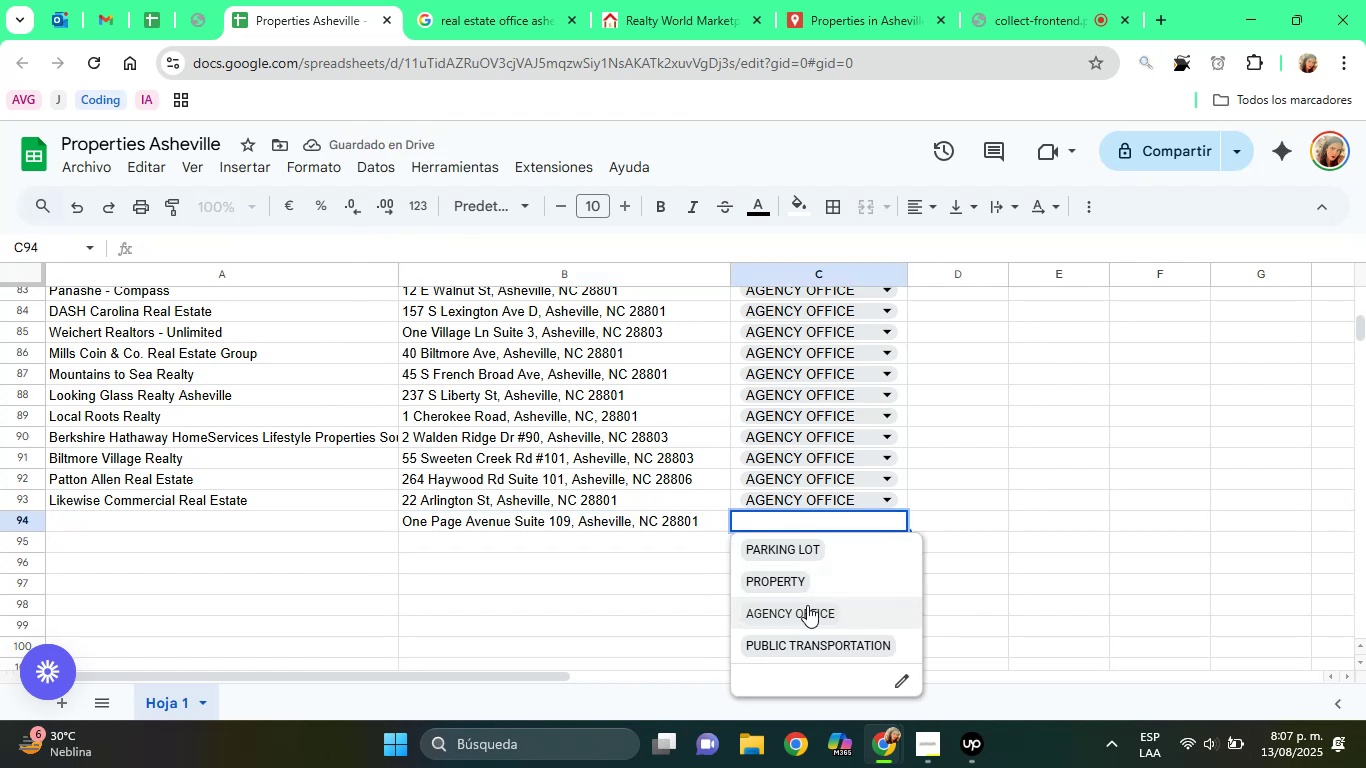 
left_click([807, 610])
 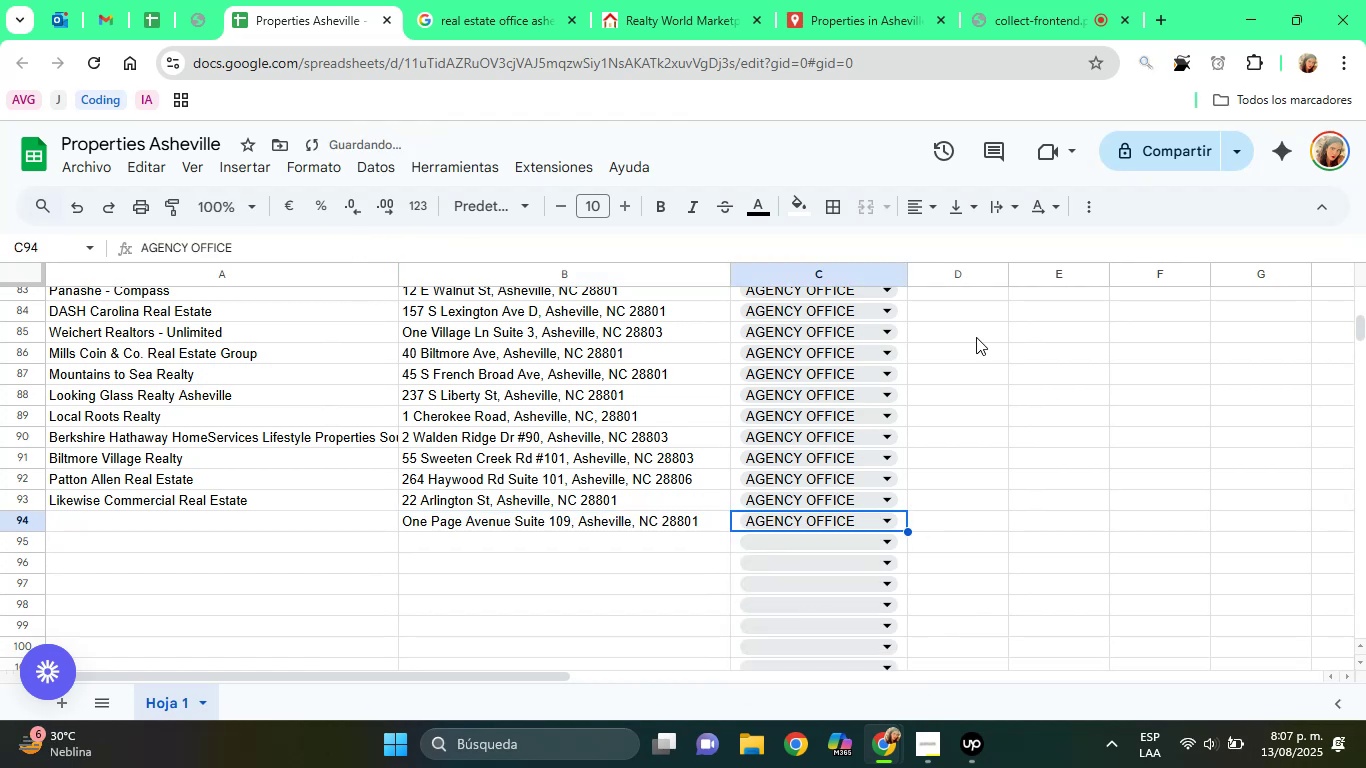 
left_click([633, 529])
 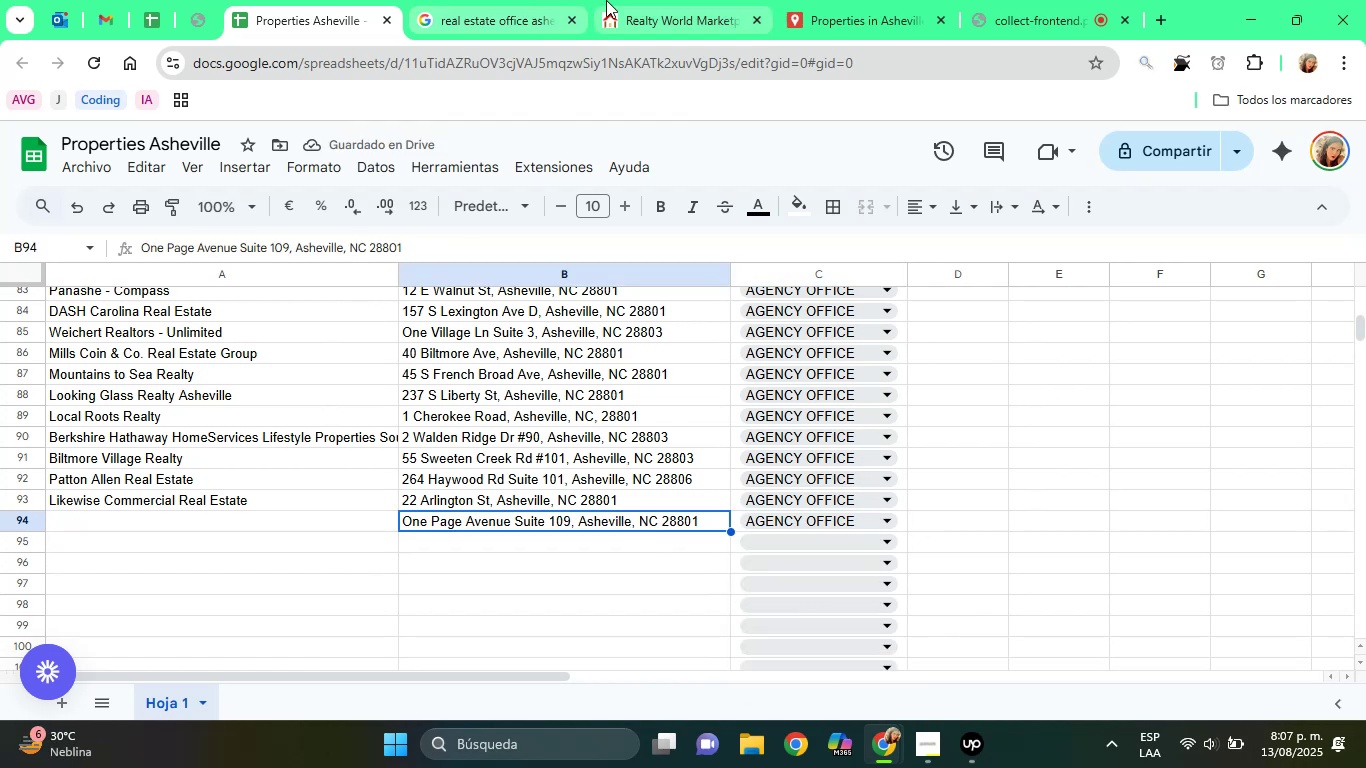 
left_click([454, 0])
 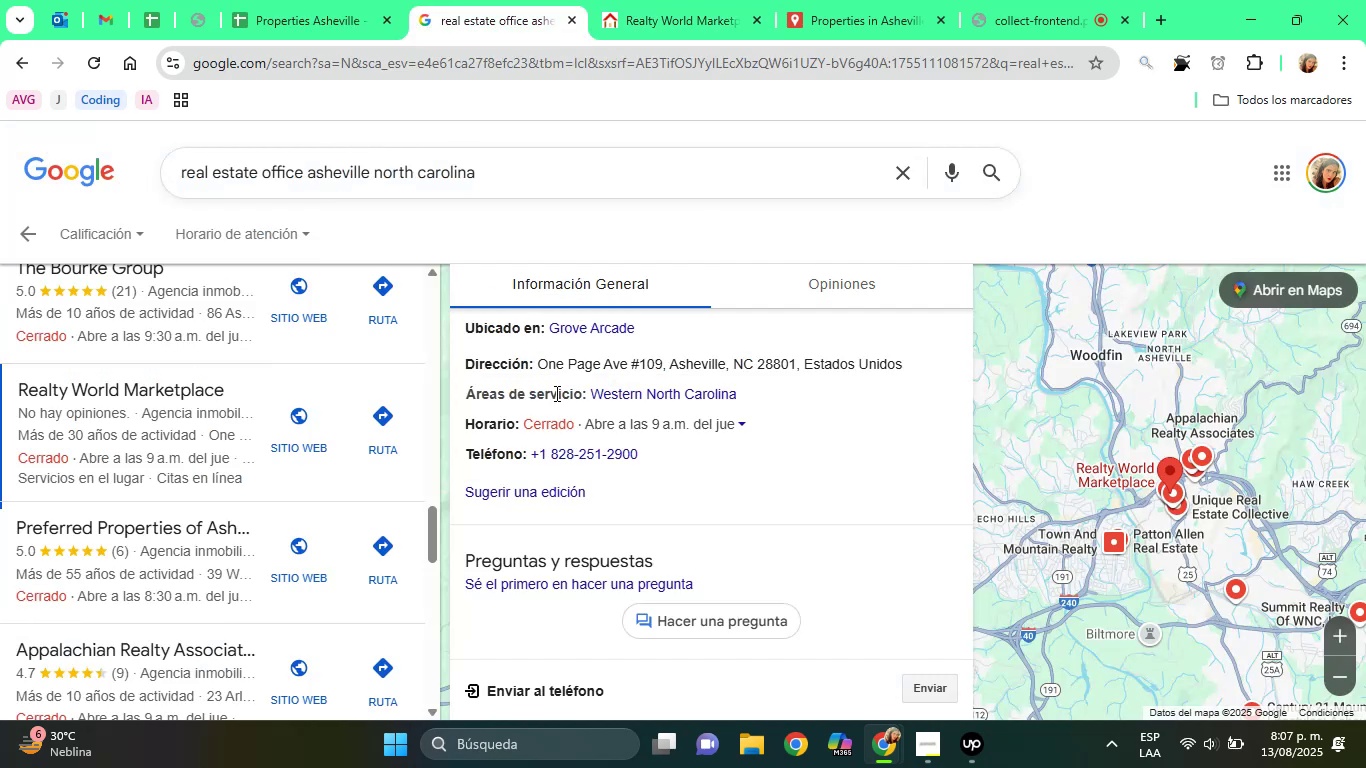 
scroll: coordinate [597, 448], scroll_direction: up, amount: 4.0
 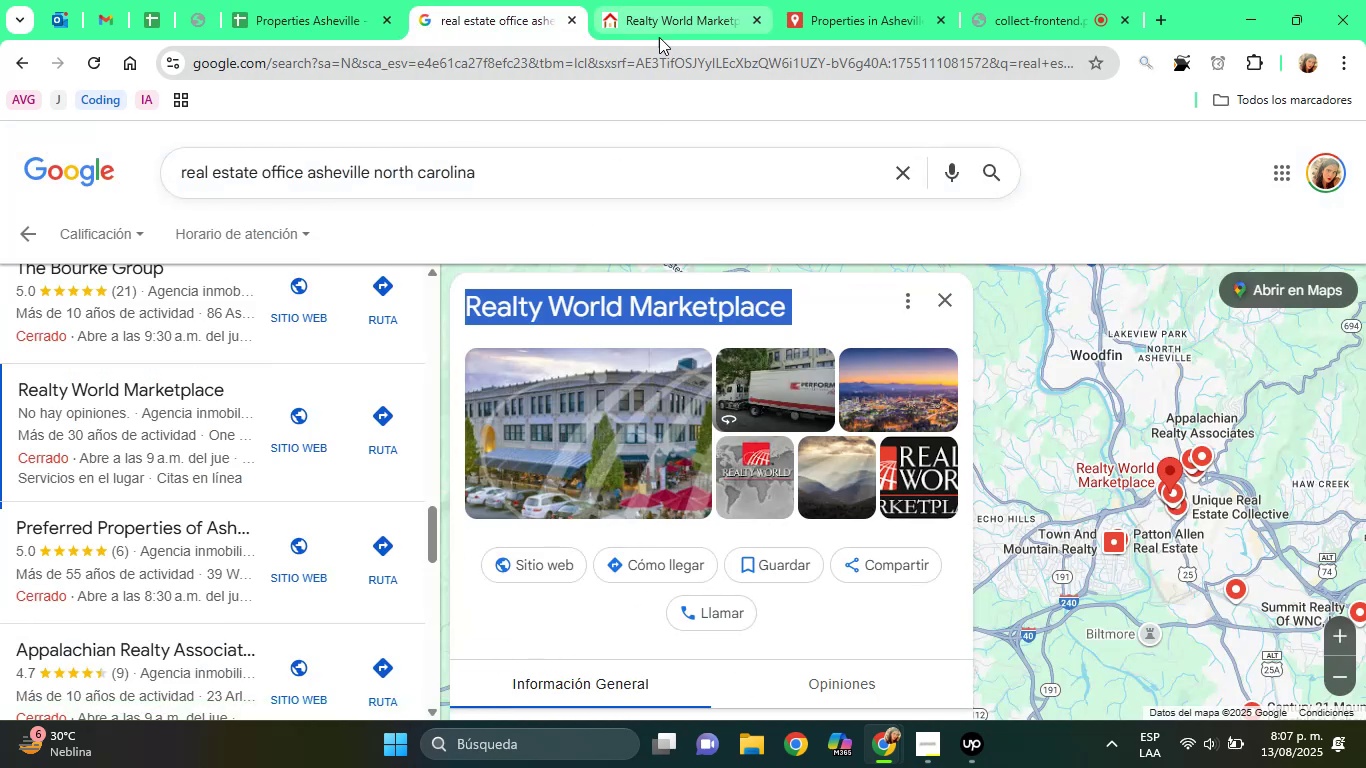 
right_click([528, 305])
 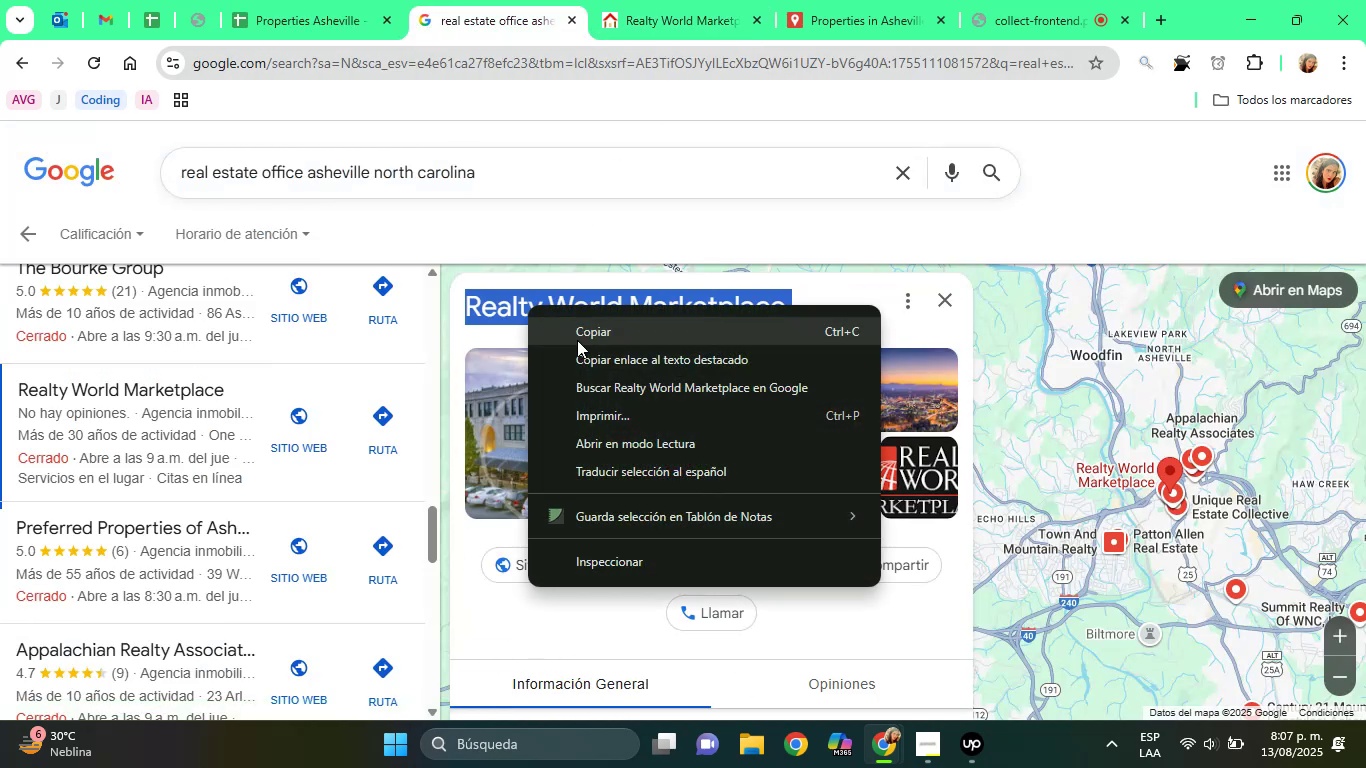 
left_click([577, 340])
 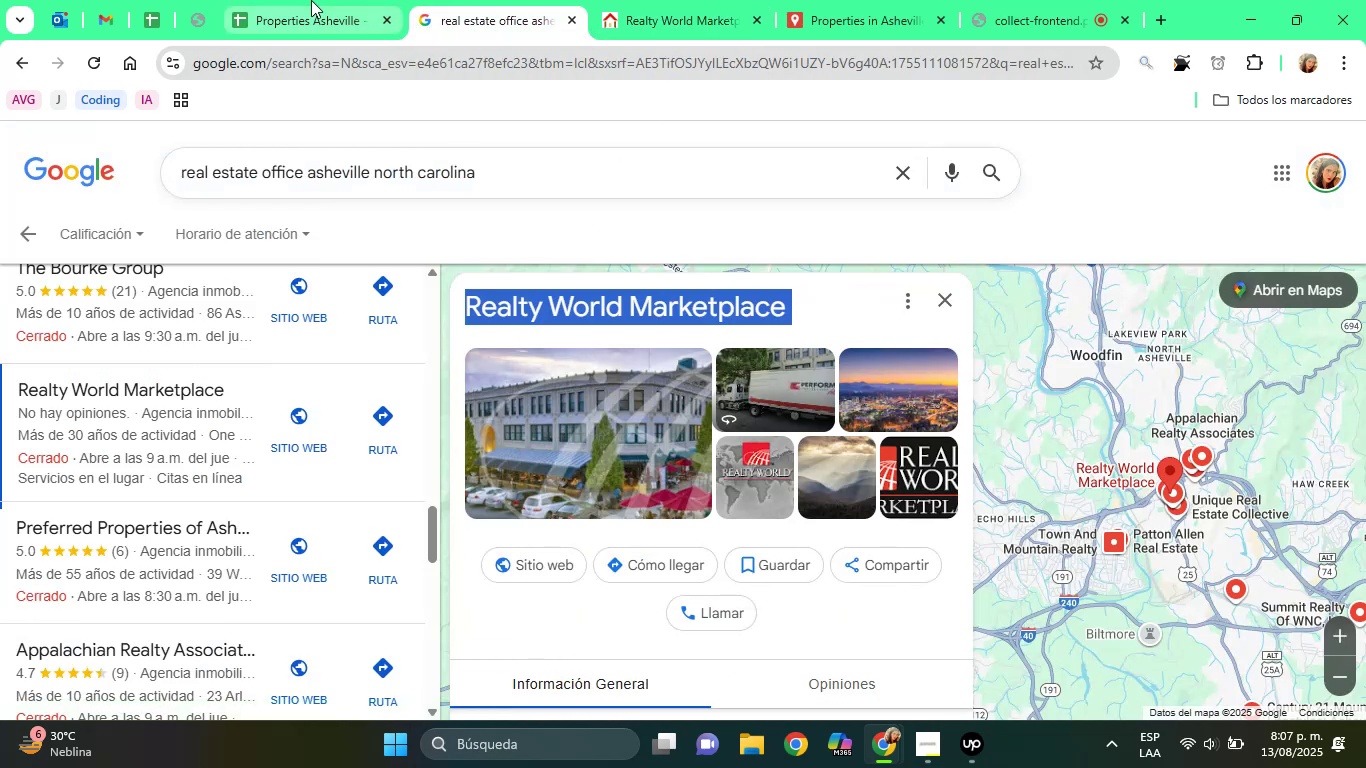 
left_click([296, 0])
 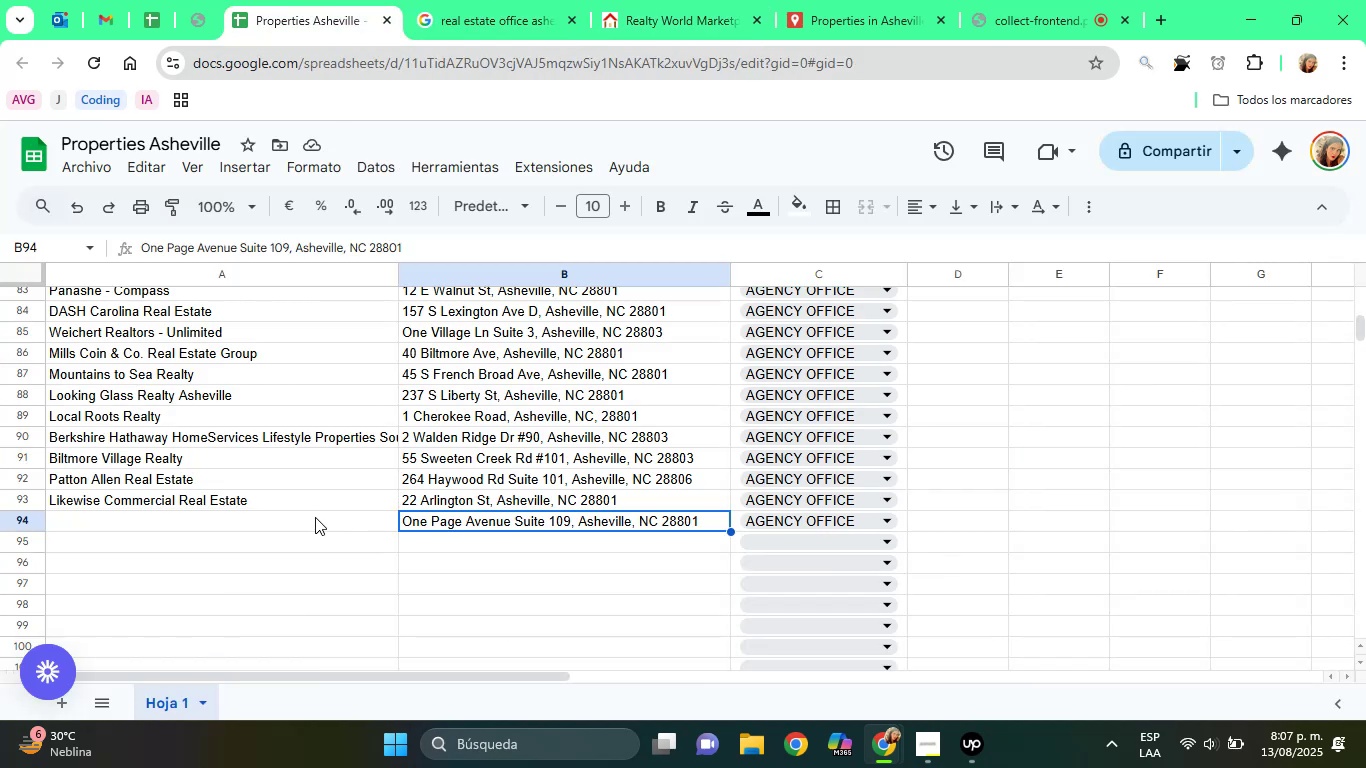 
left_click([301, 513])
 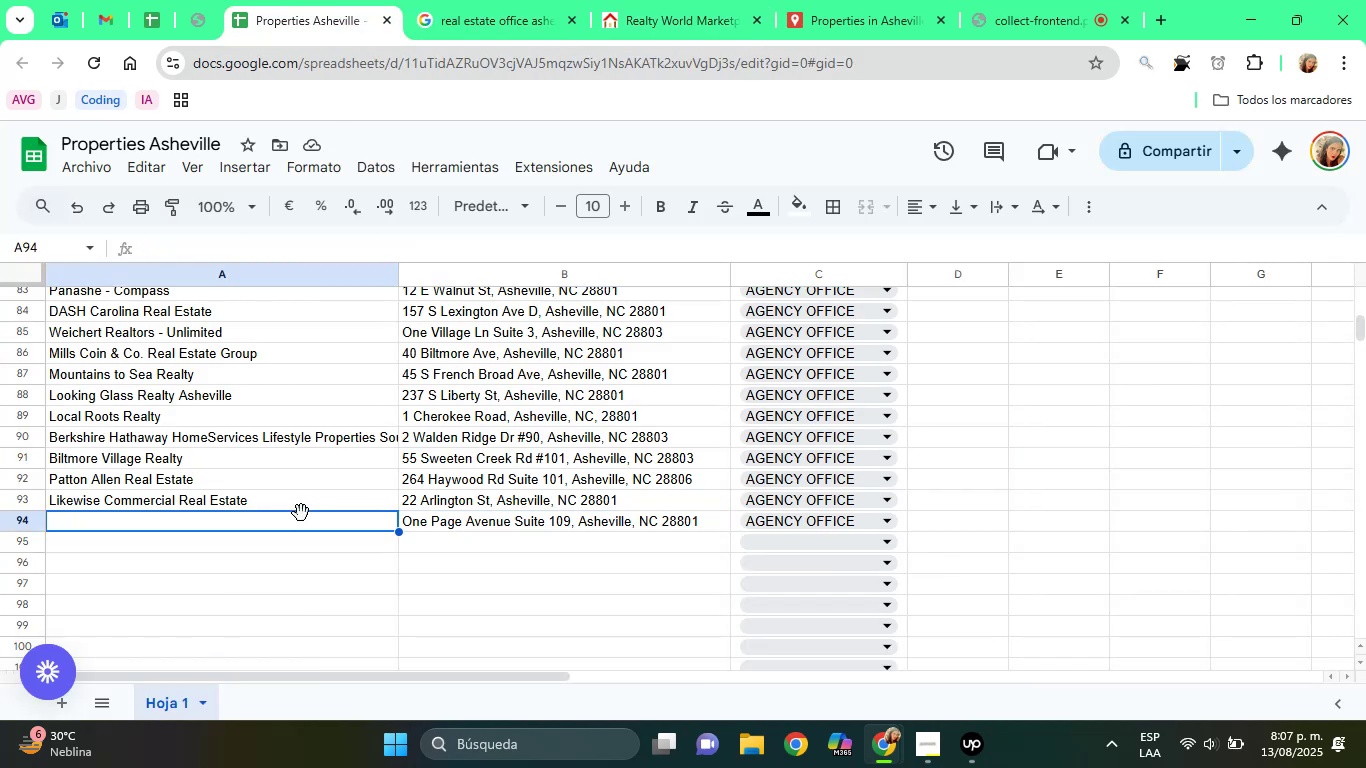 
right_click([301, 513])
 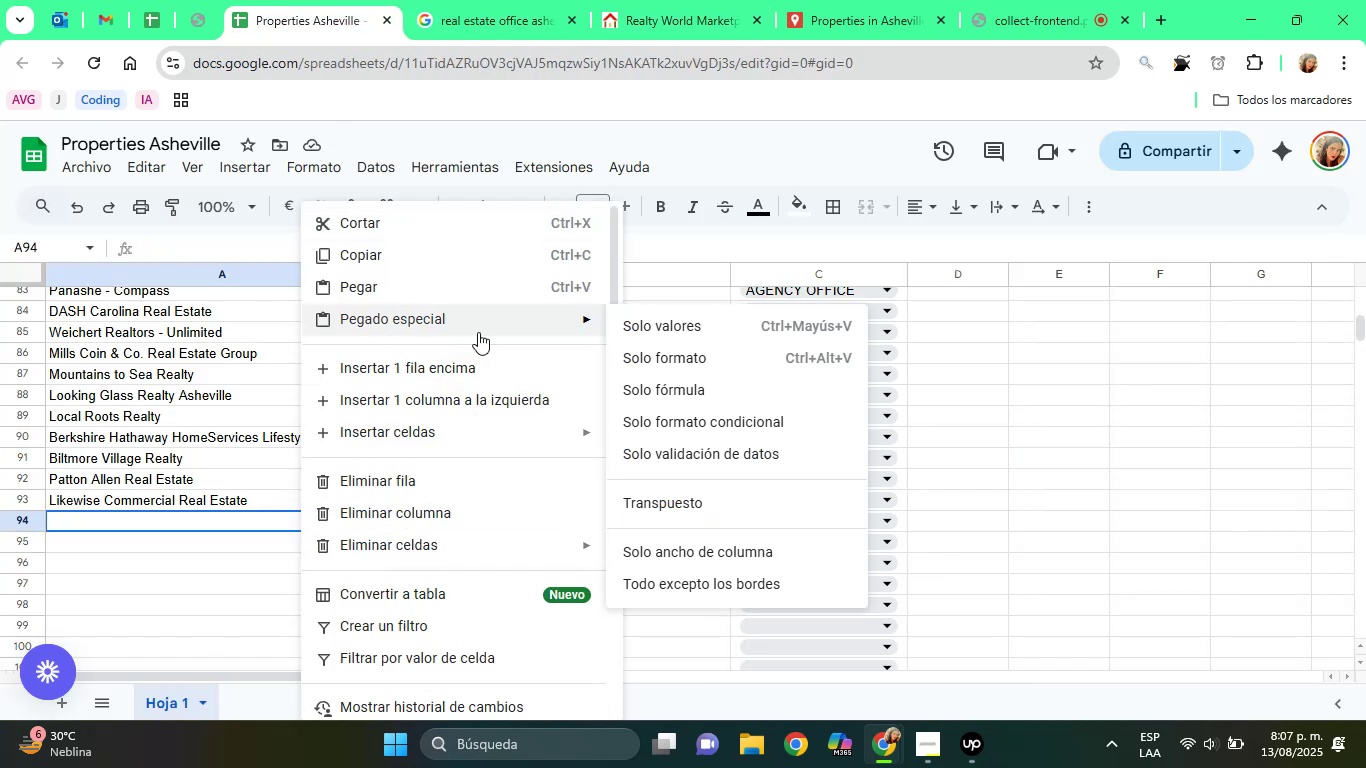 
left_click([640, 332])
 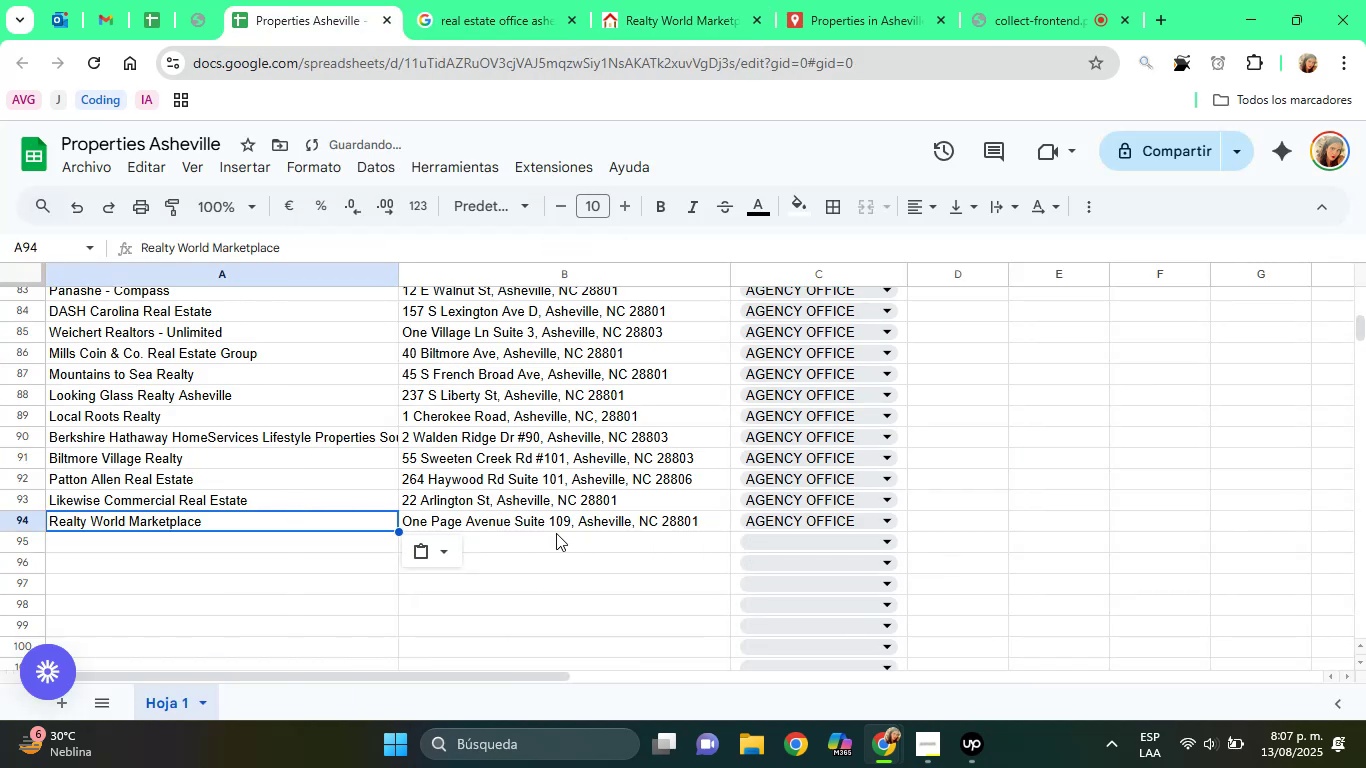 
left_click([541, 520])
 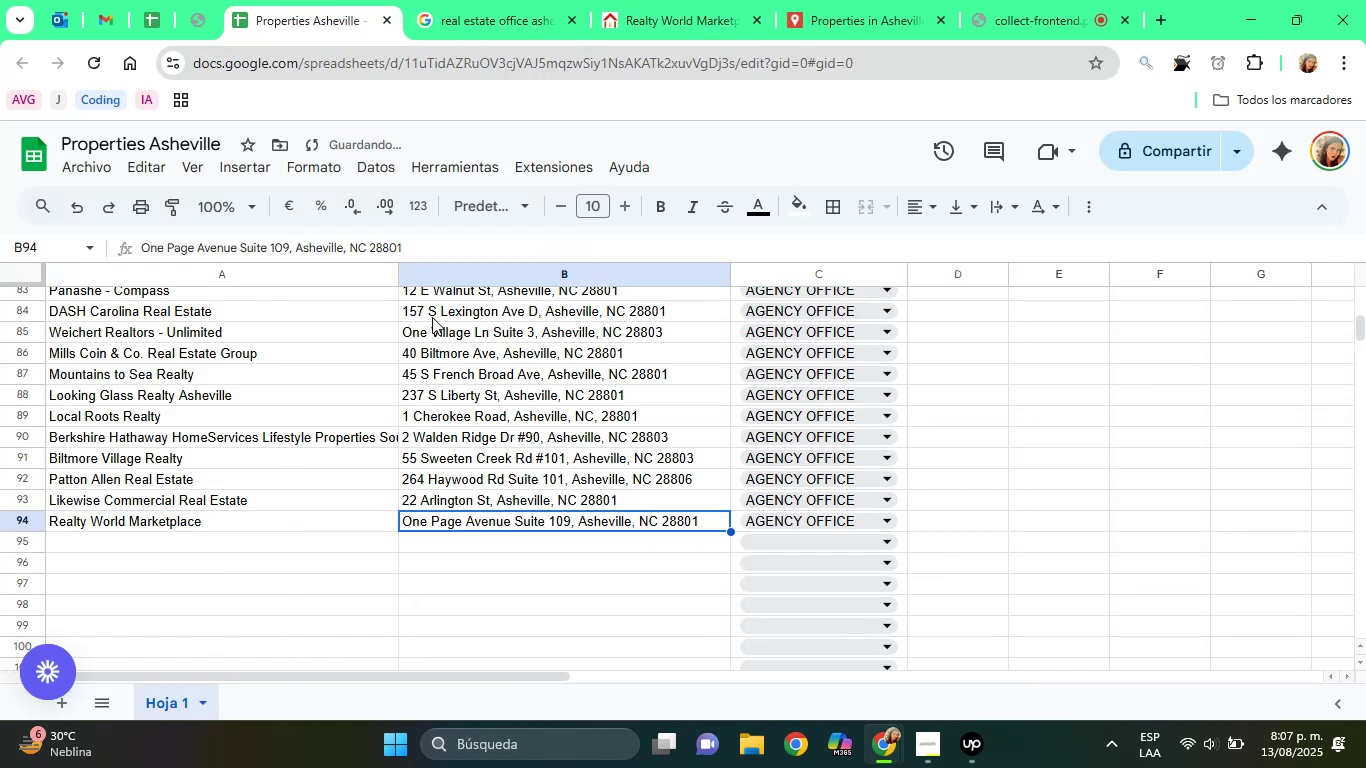 
mouse_move([362, 268])
 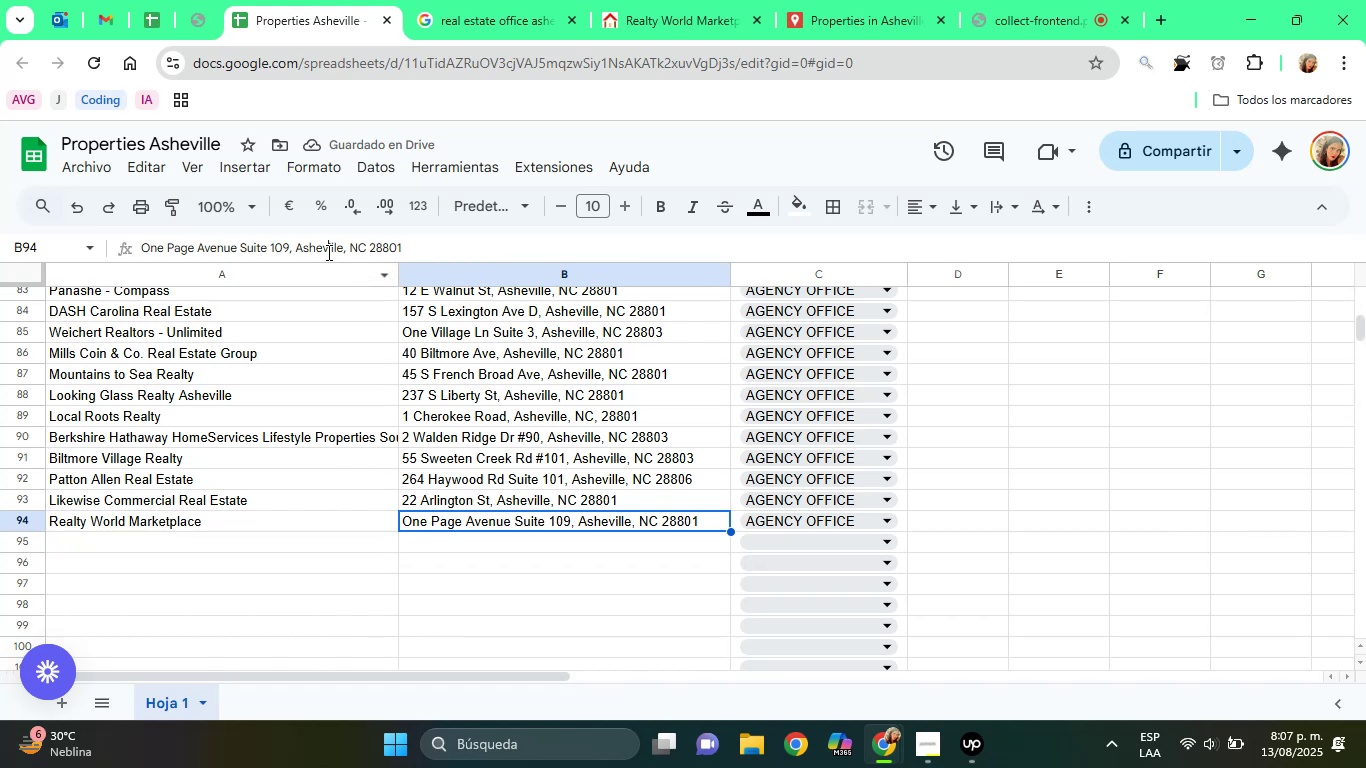 
double_click([327, 252])
 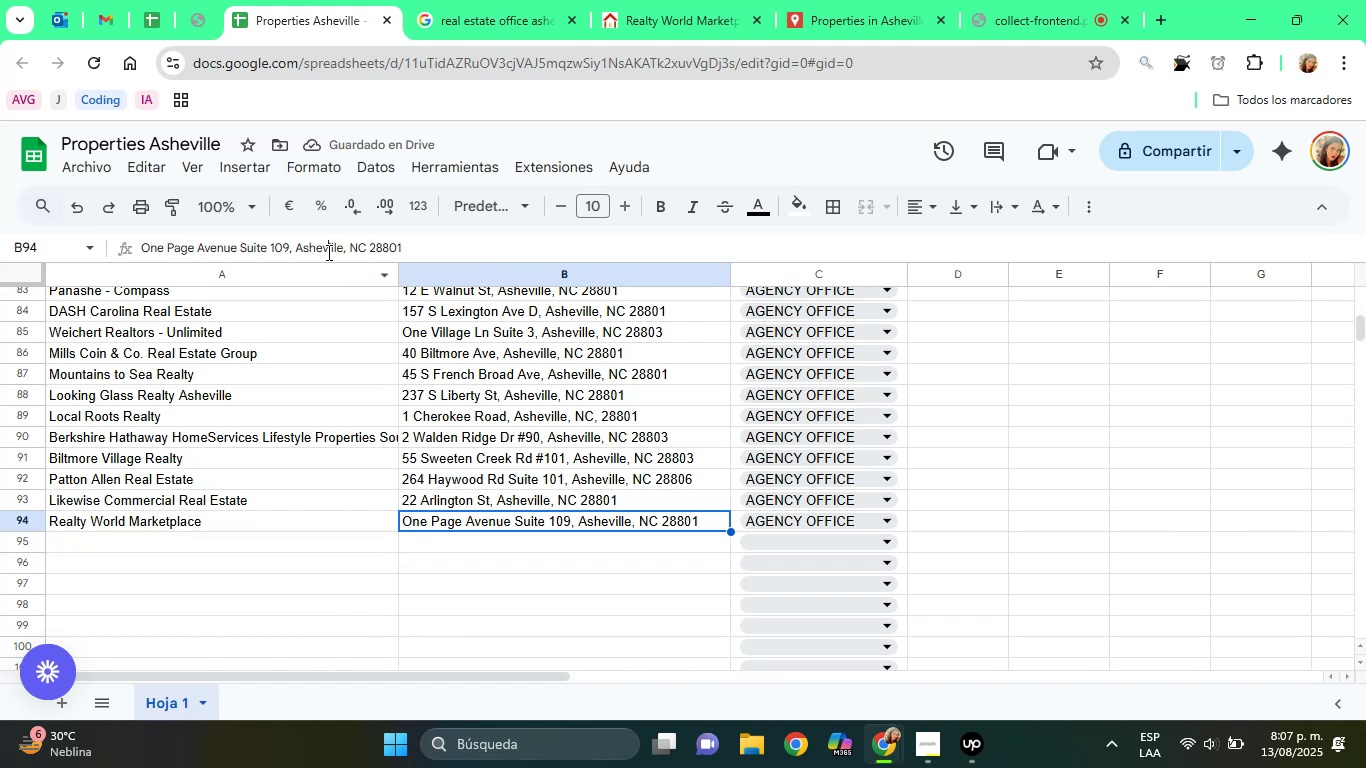 
triple_click([327, 252])
 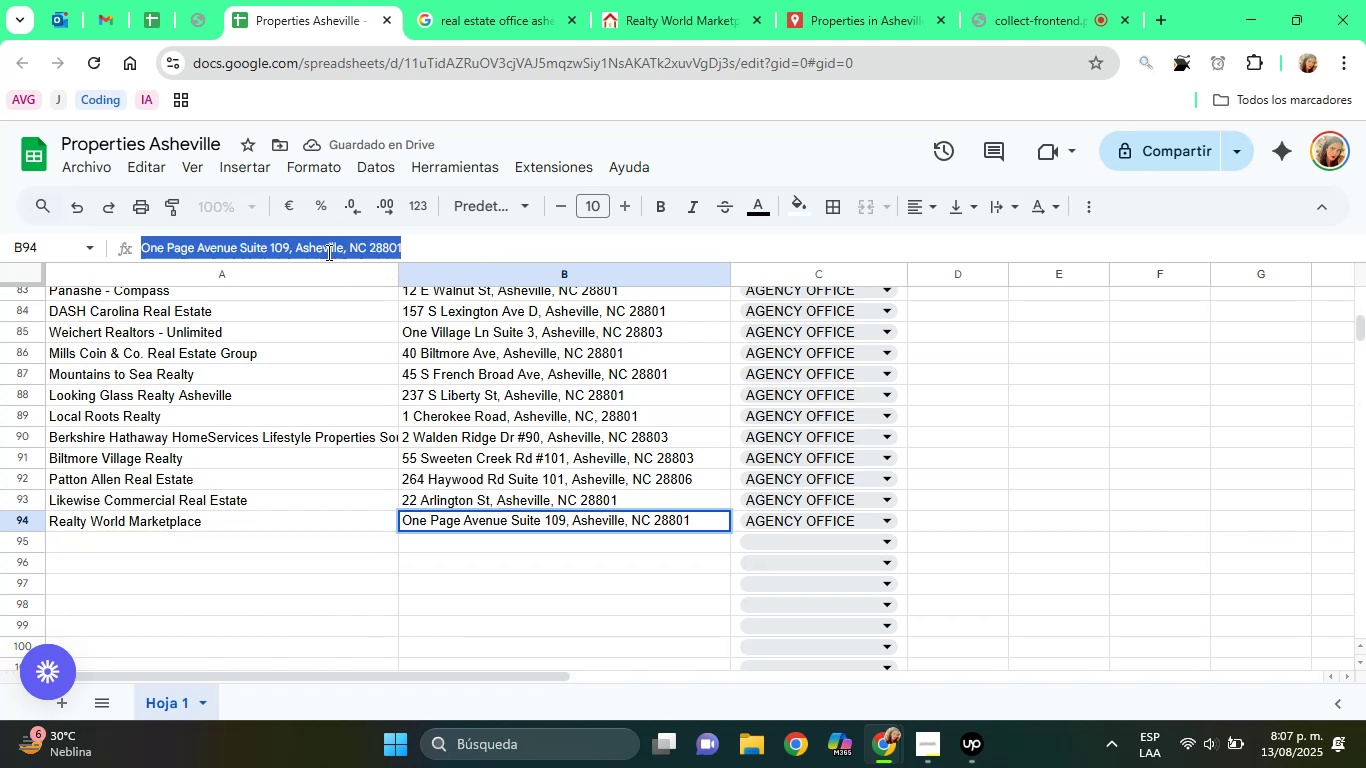 
right_click([327, 252])
 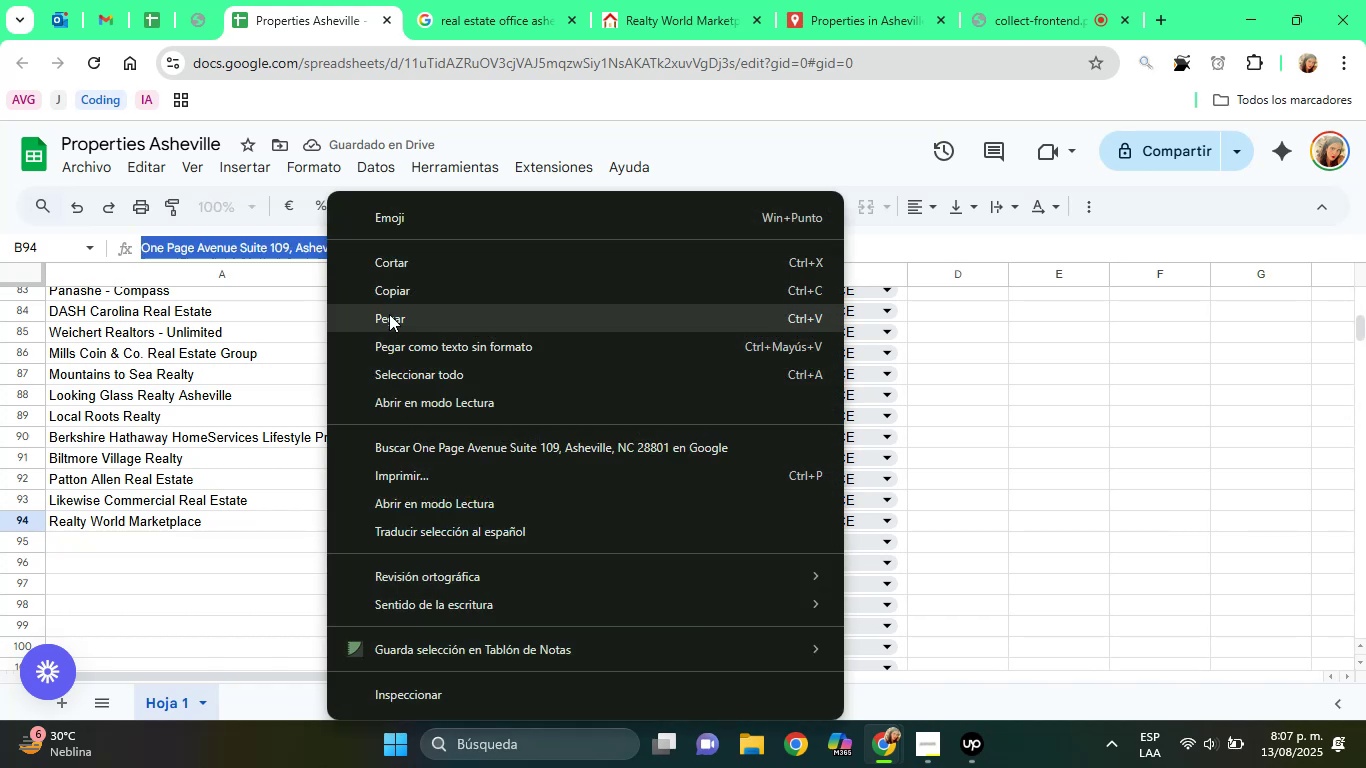 
left_click([390, 300])
 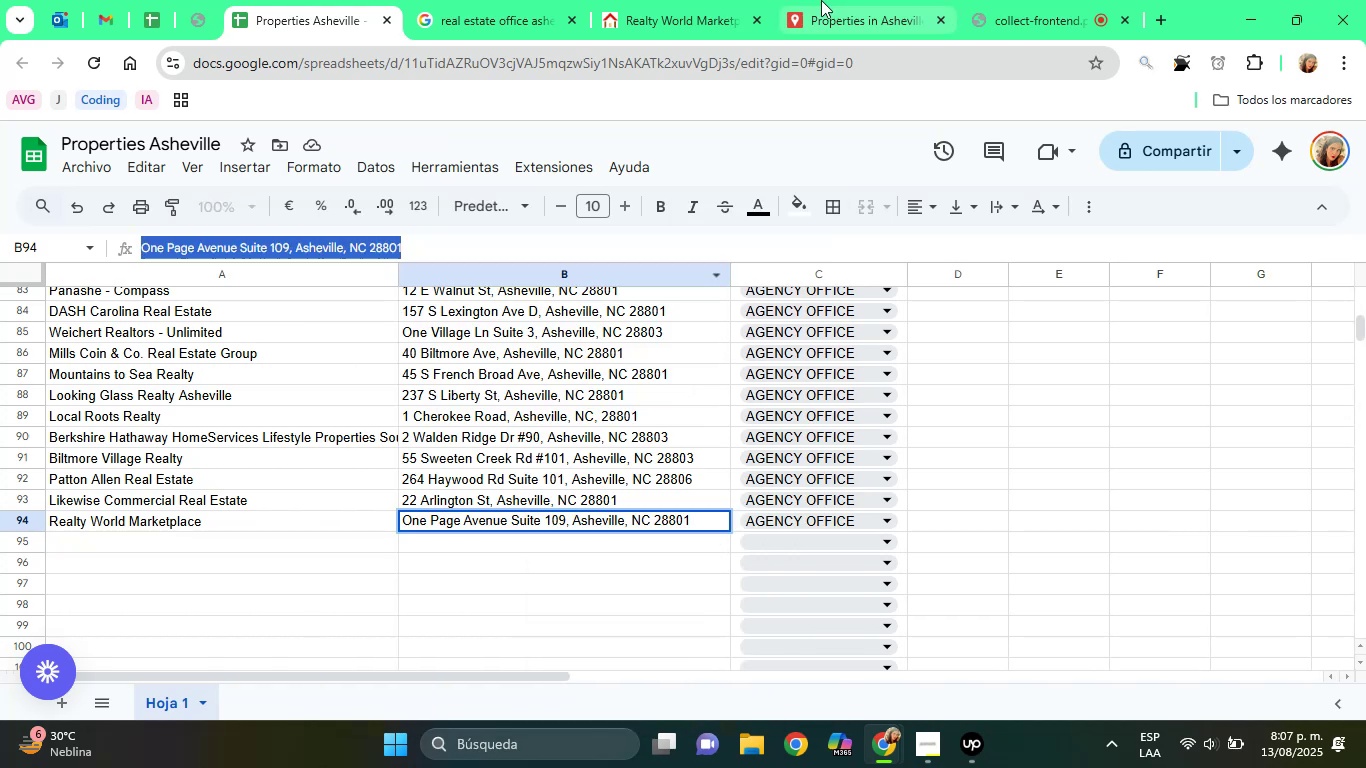 
left_click([857, 0])
 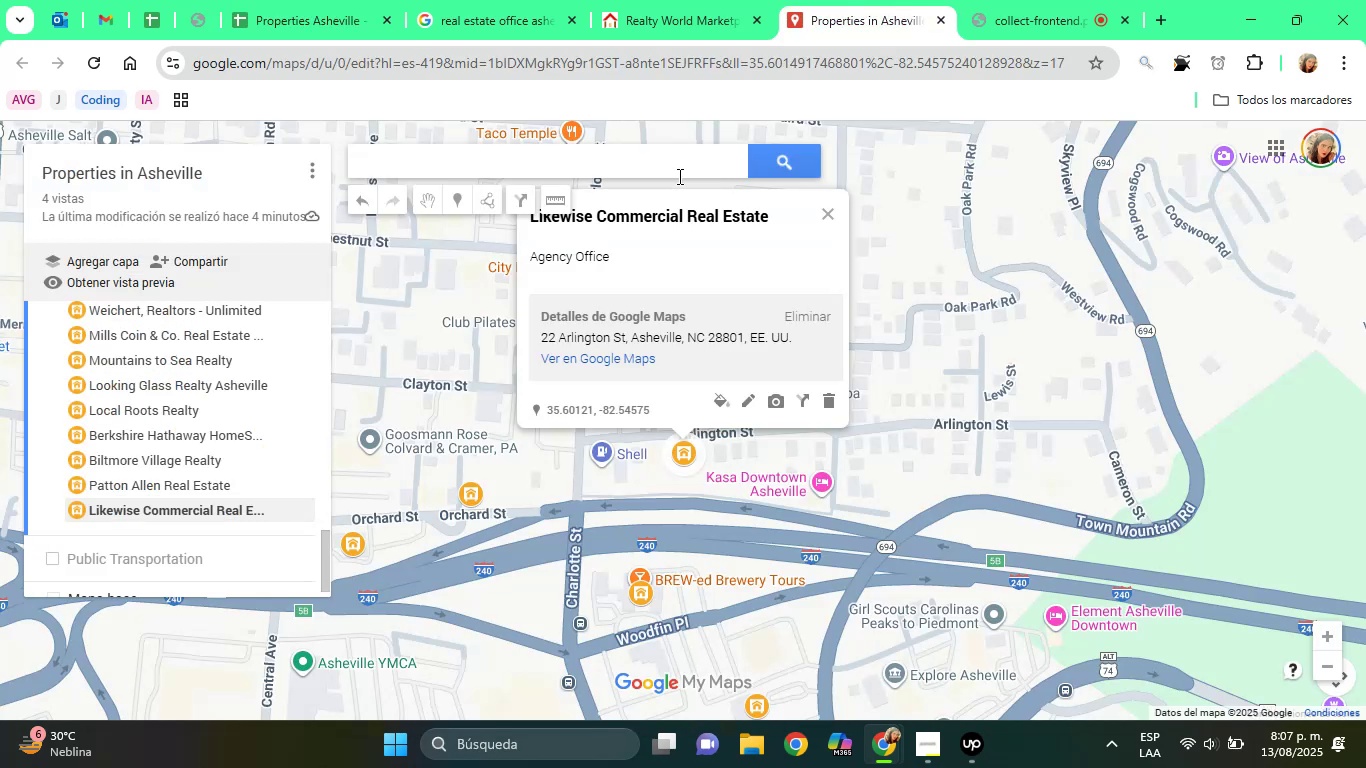 
right_click([652, 159])
 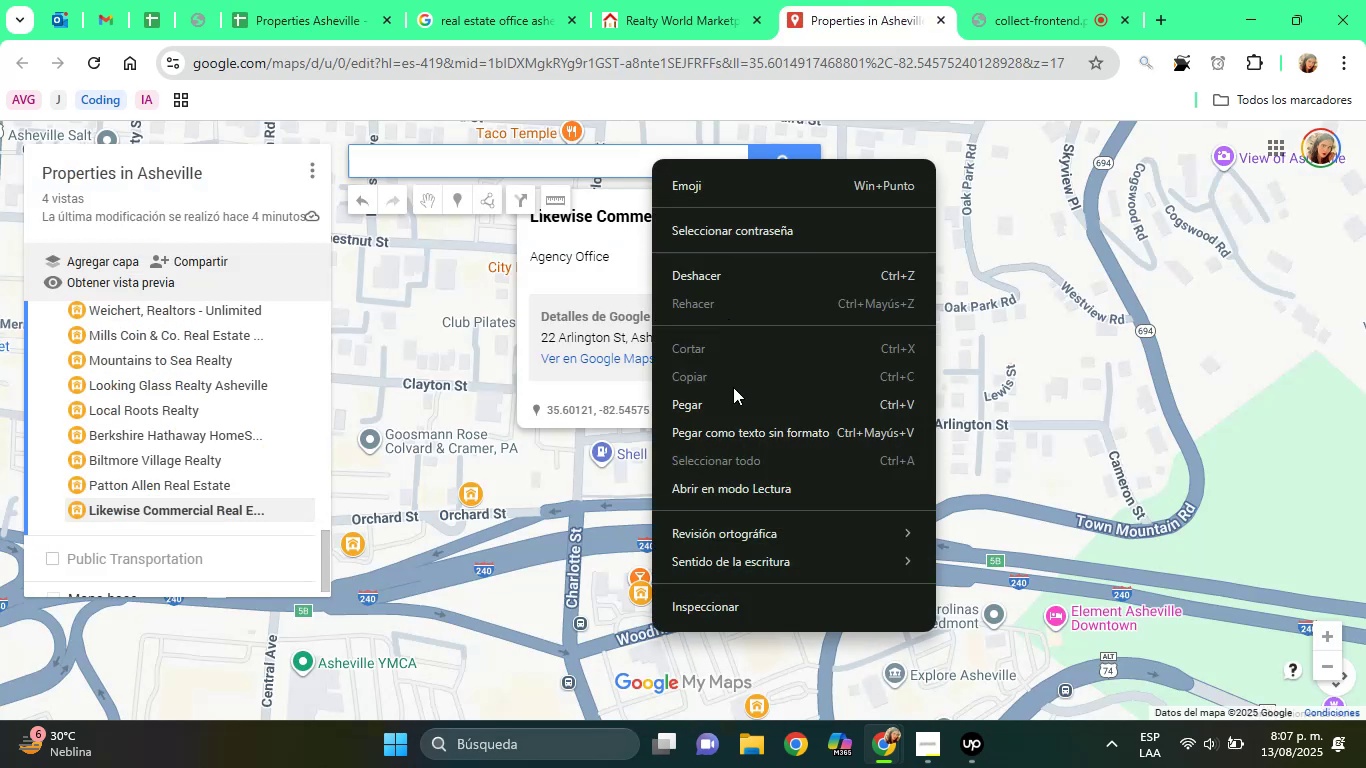 
left_click([730, 399])
 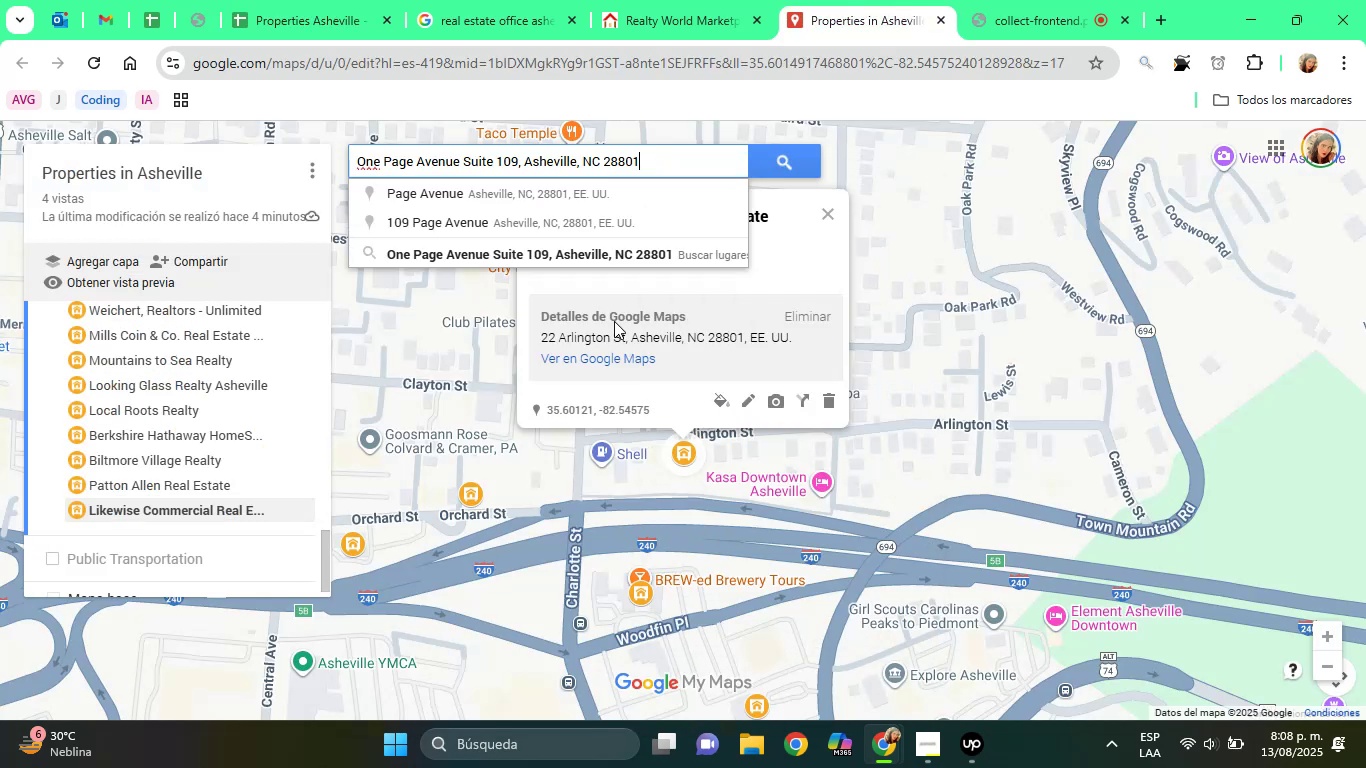 
left_click([584, 261])
 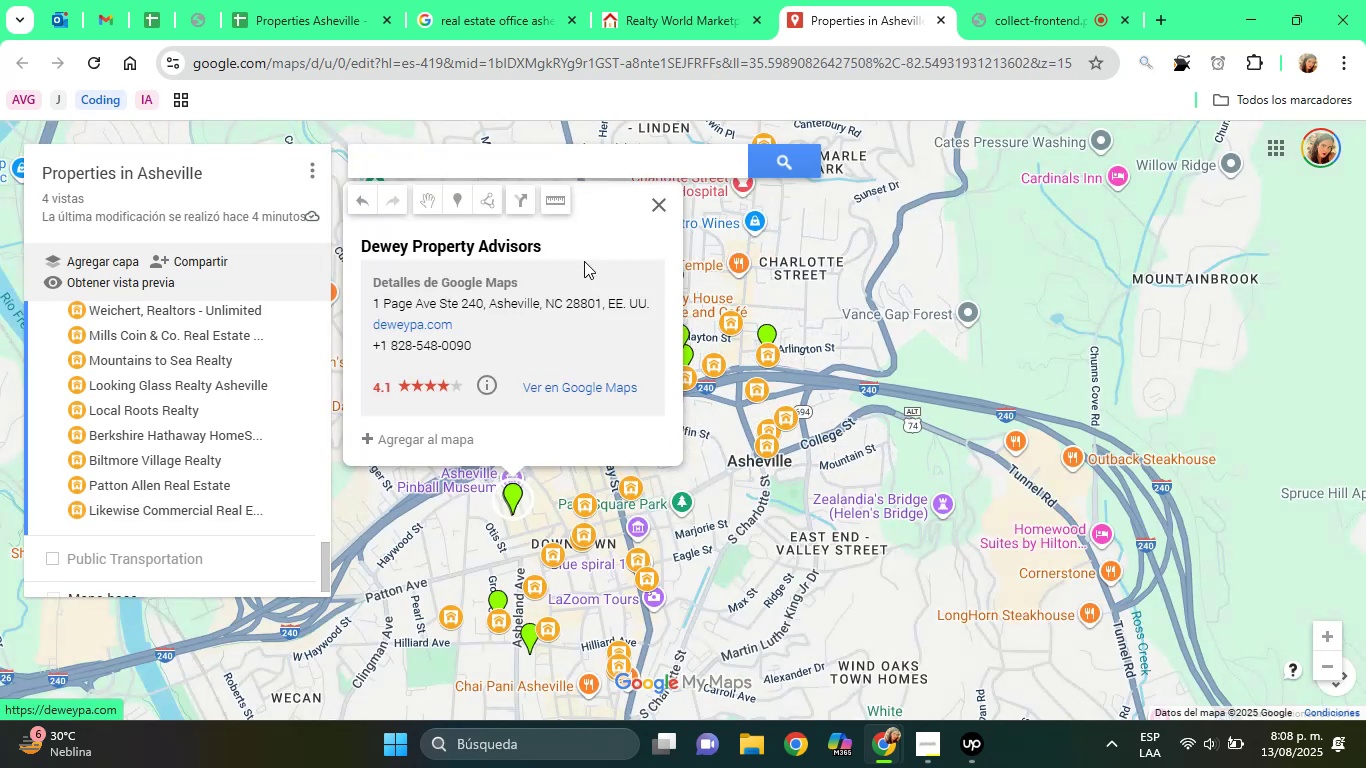 
scroll: coordinate [516, 586], scroll_direction: up, amount: 10.0
 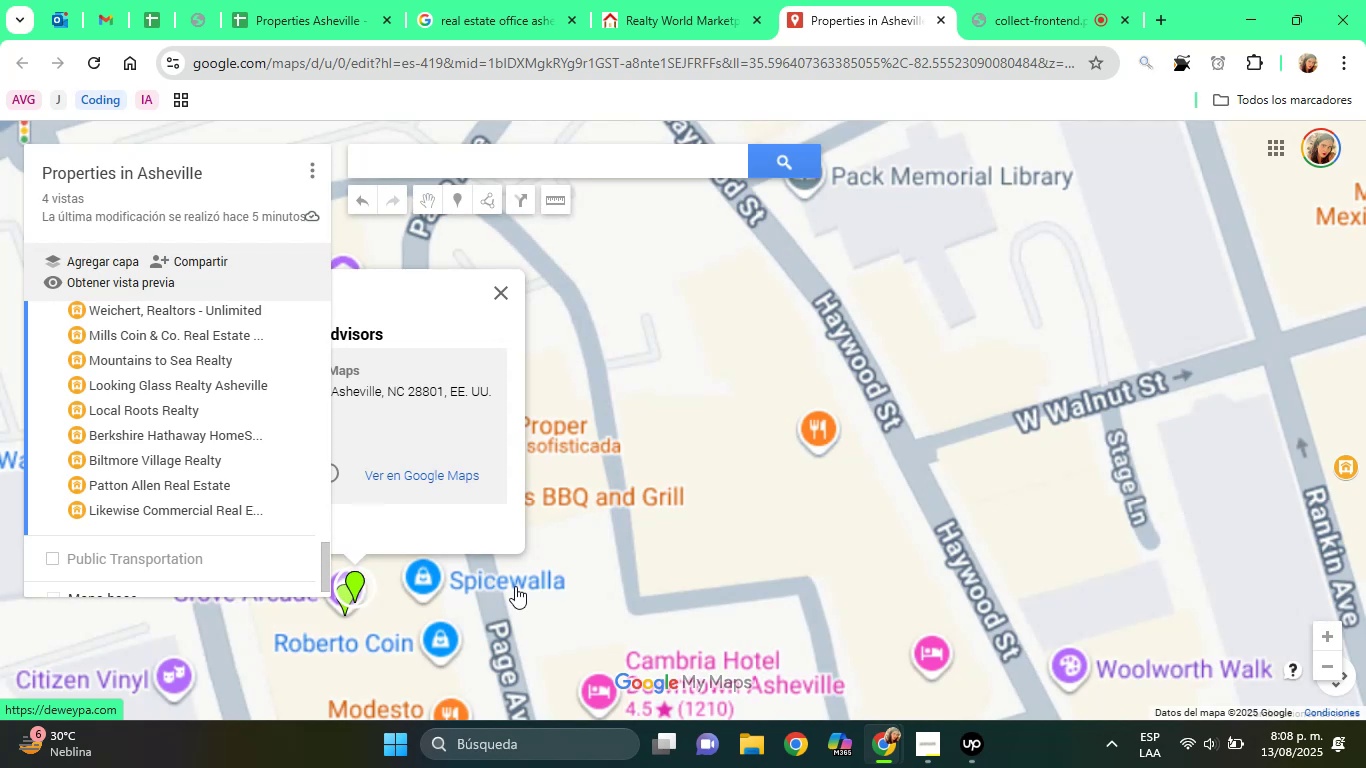 
left_click_drag(start_coordinate=[438, 584], to_coordinate=[701, 555])
 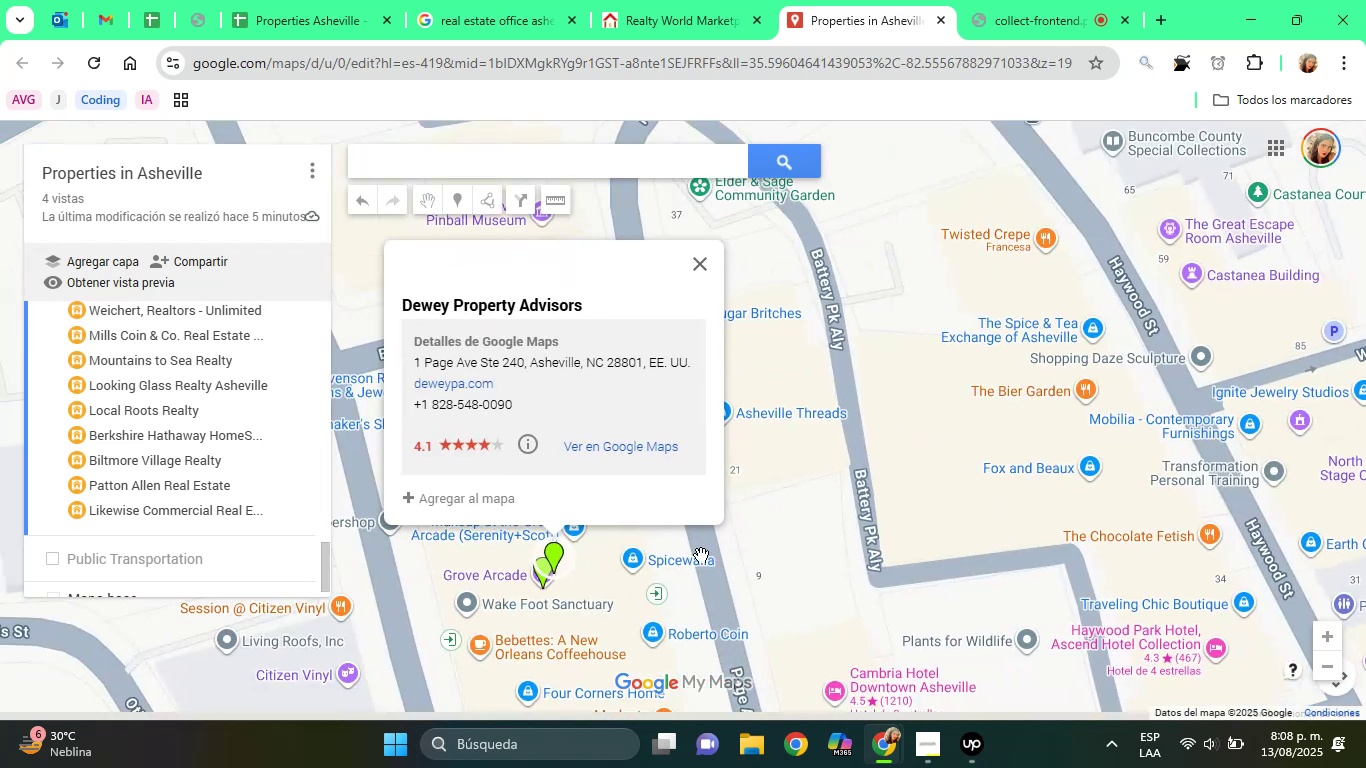 
scroll: coordinate [652, 566], scroll_direction: up, amount: 2.0
 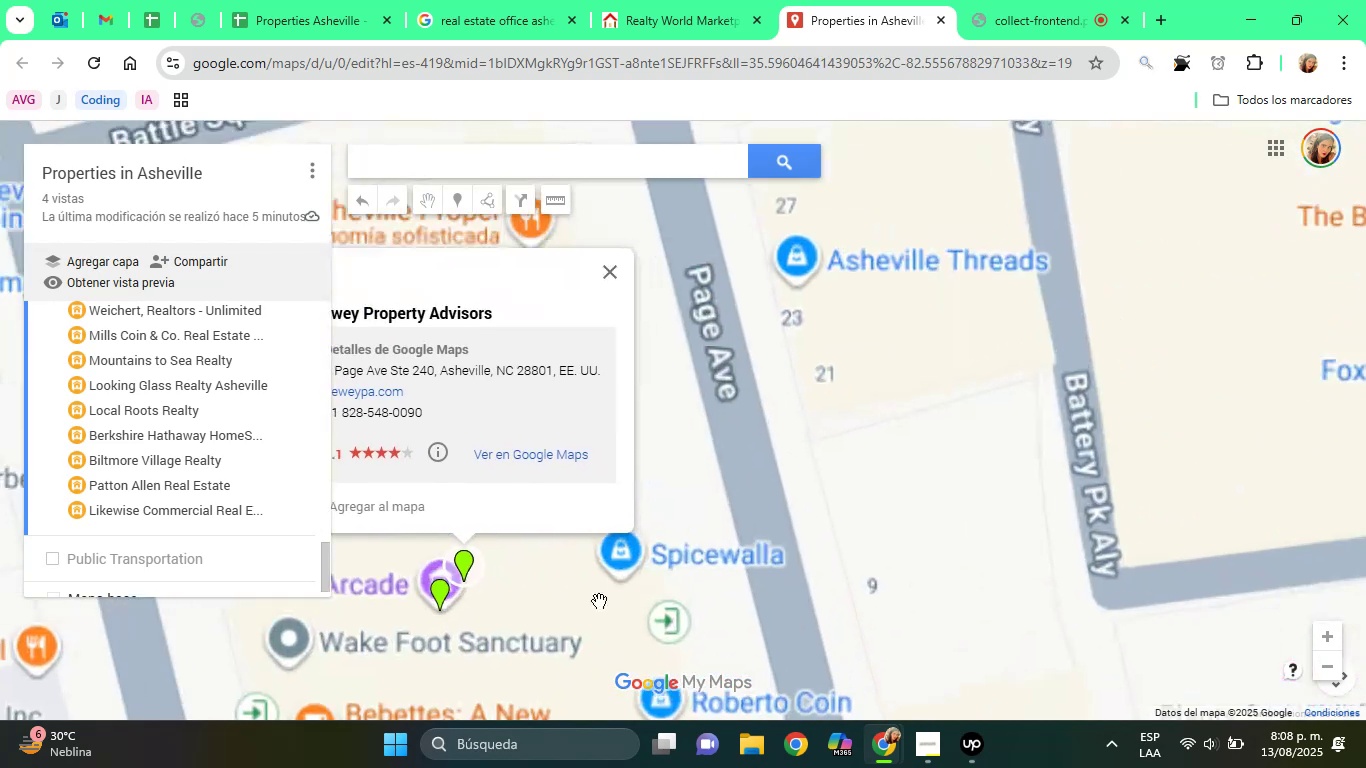 
left_click_drag(start_coordinate=[572, 603], to_coordinate=[773, 583])
 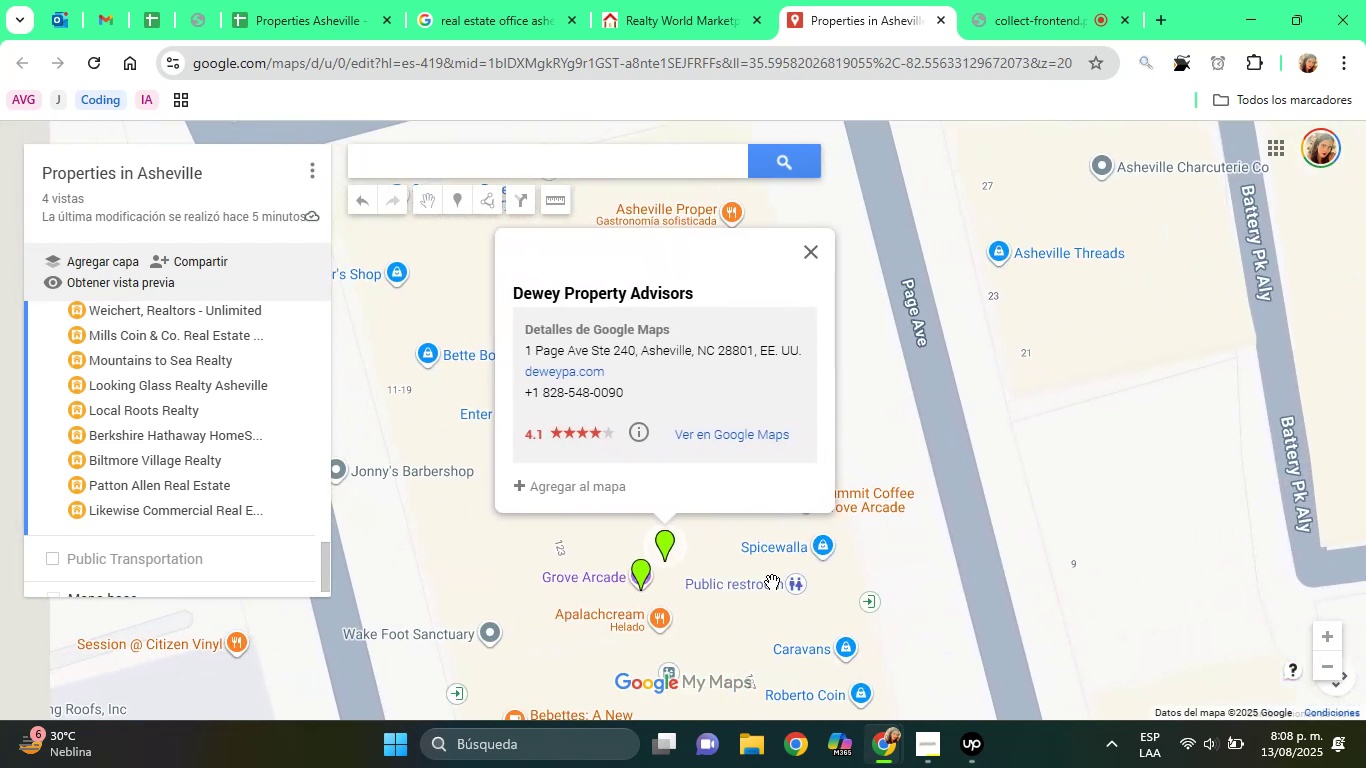 
scroll: coordinate [770, 581], scroll_direction: up, amount: 1.0
 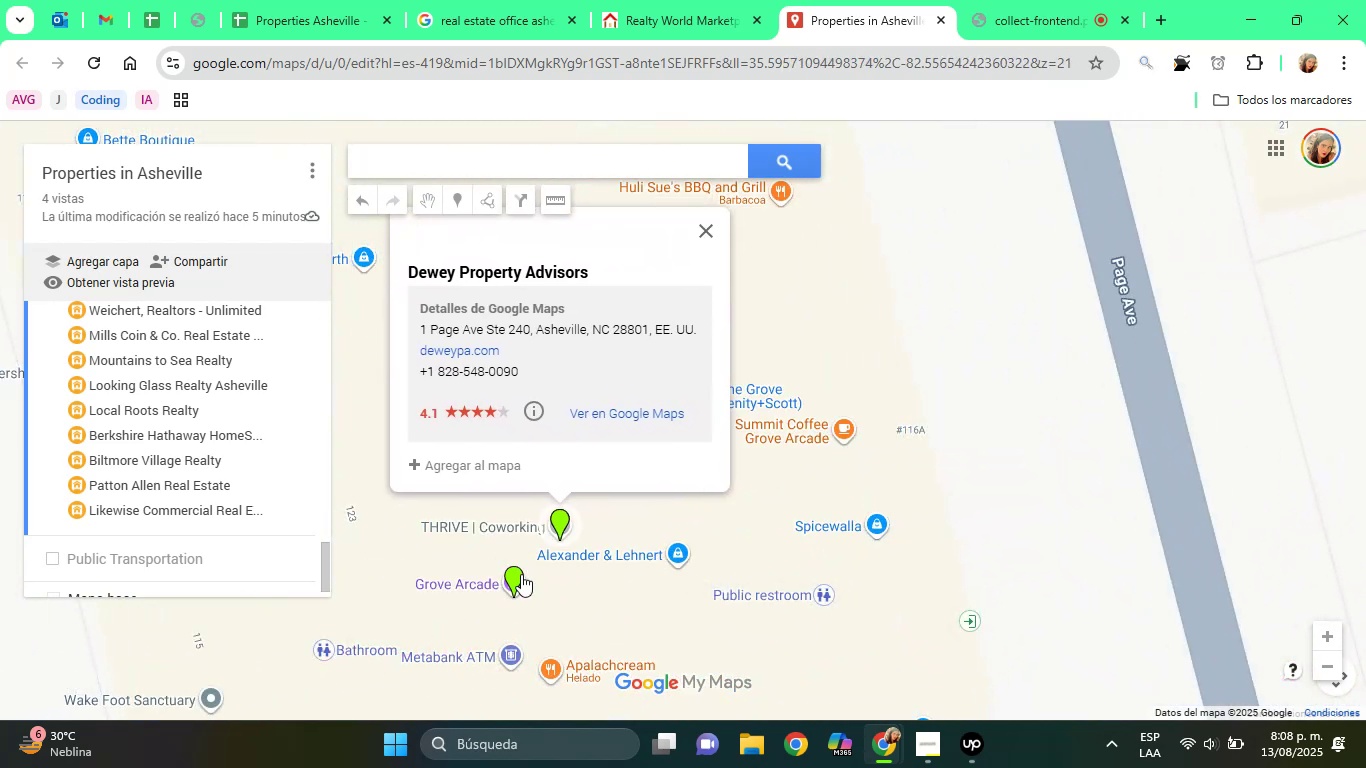 
left_click([510, 577])
 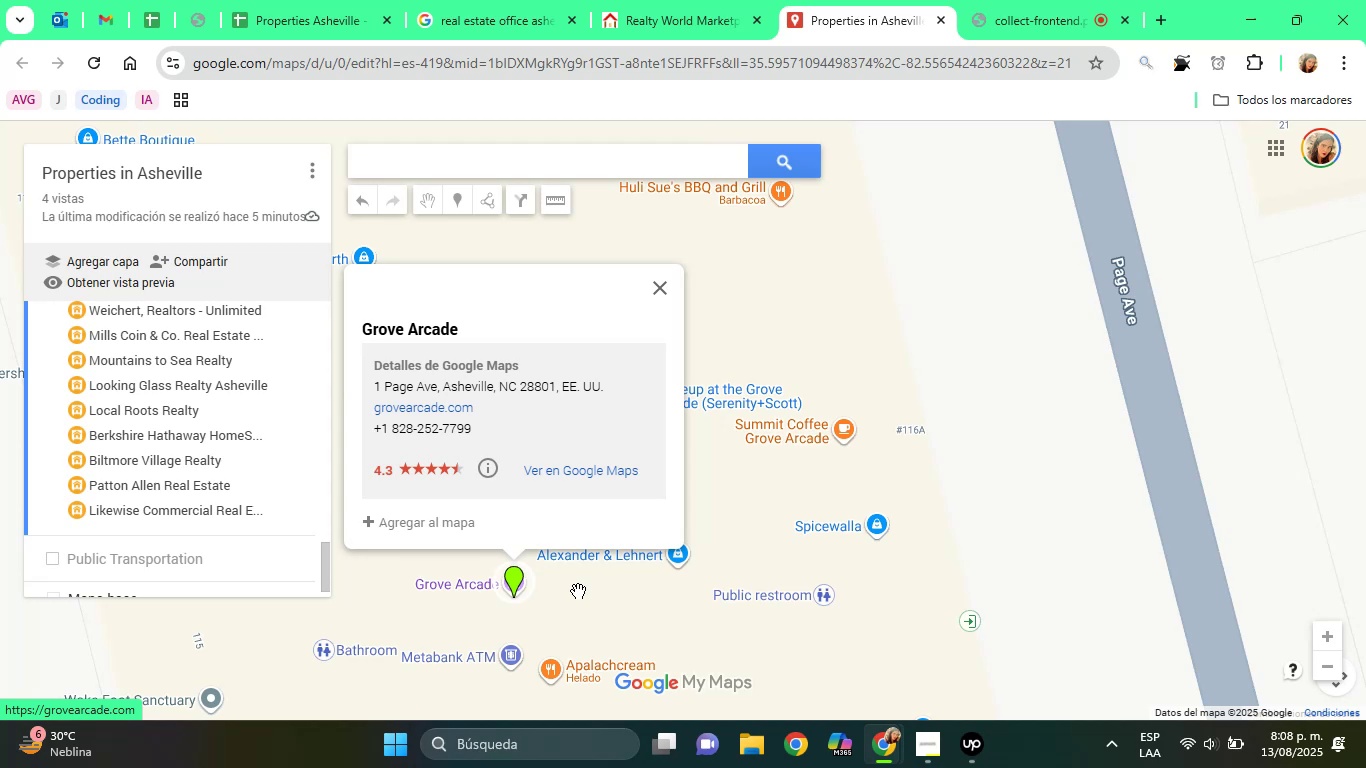 
wait(5.6)
 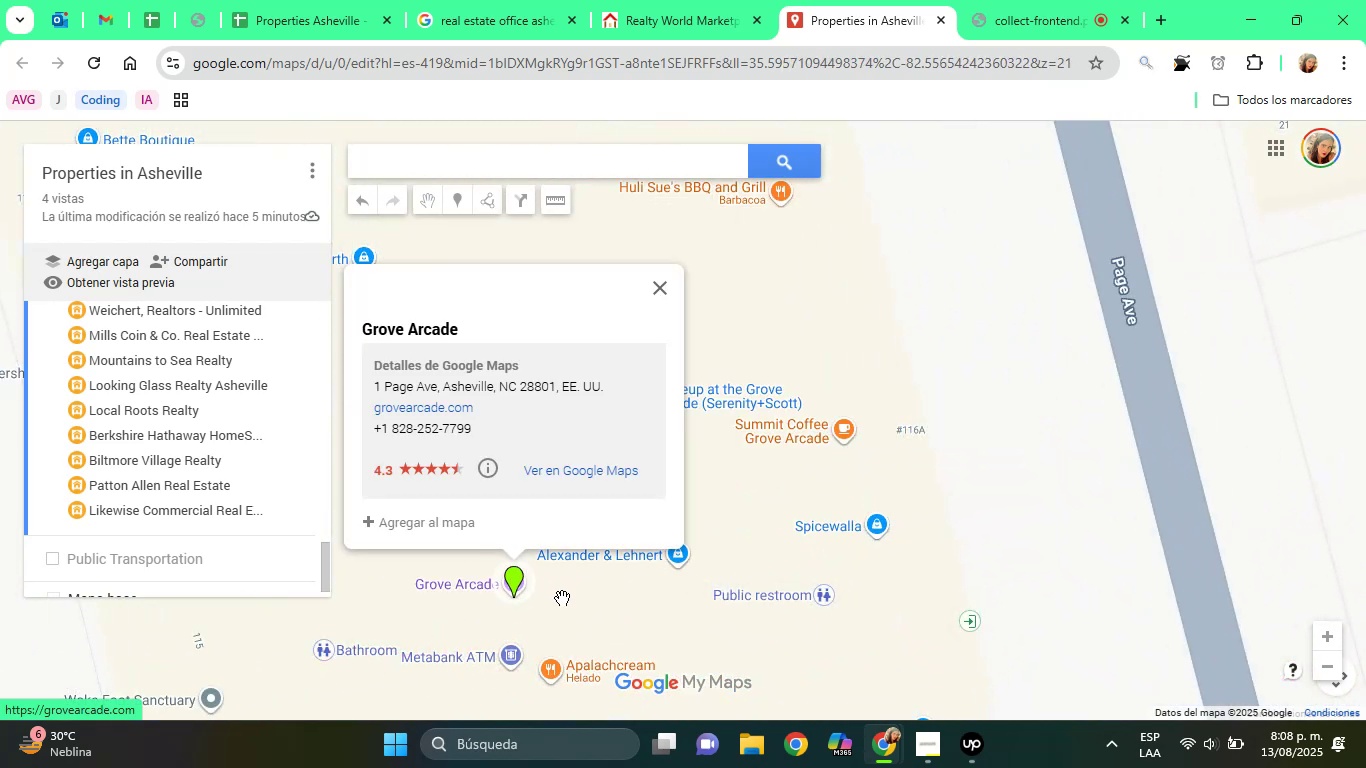 
left_click([569, 521])
 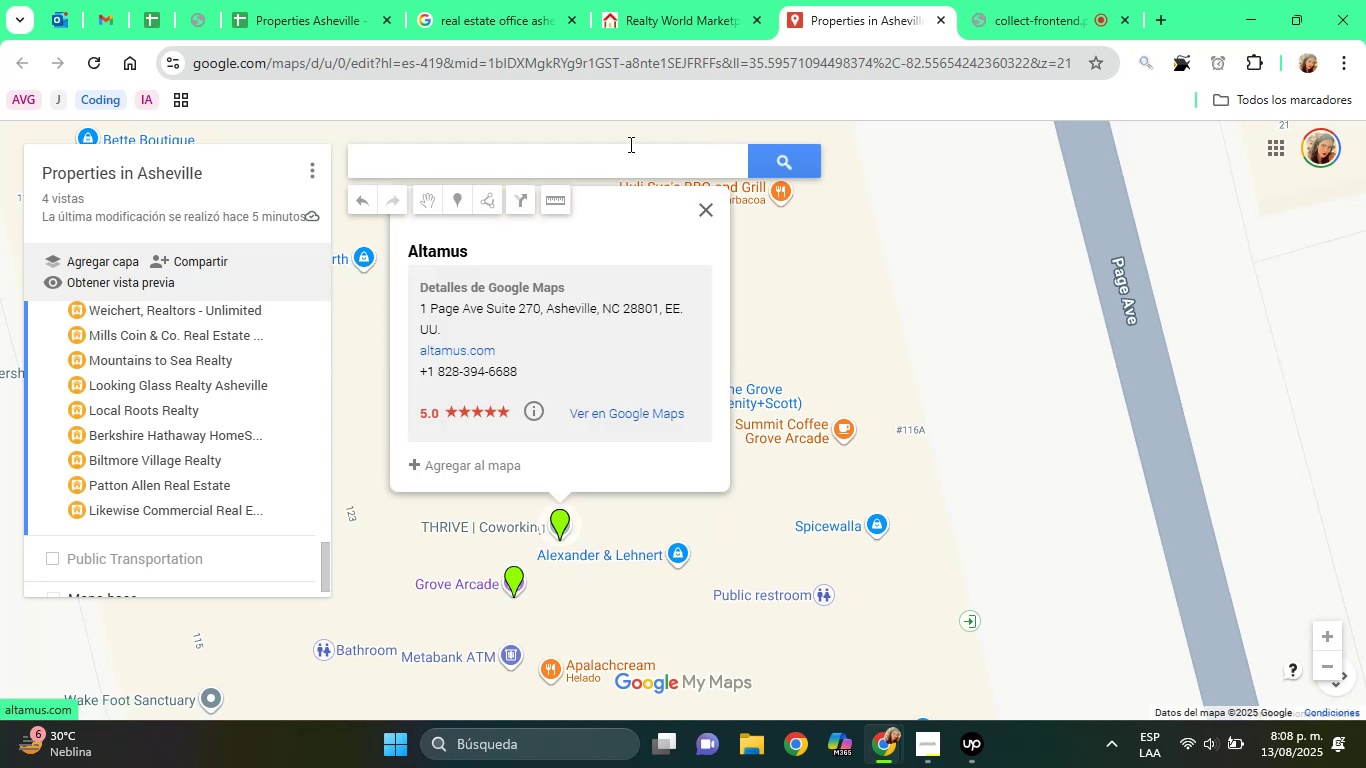 
left_click([646, 0])
 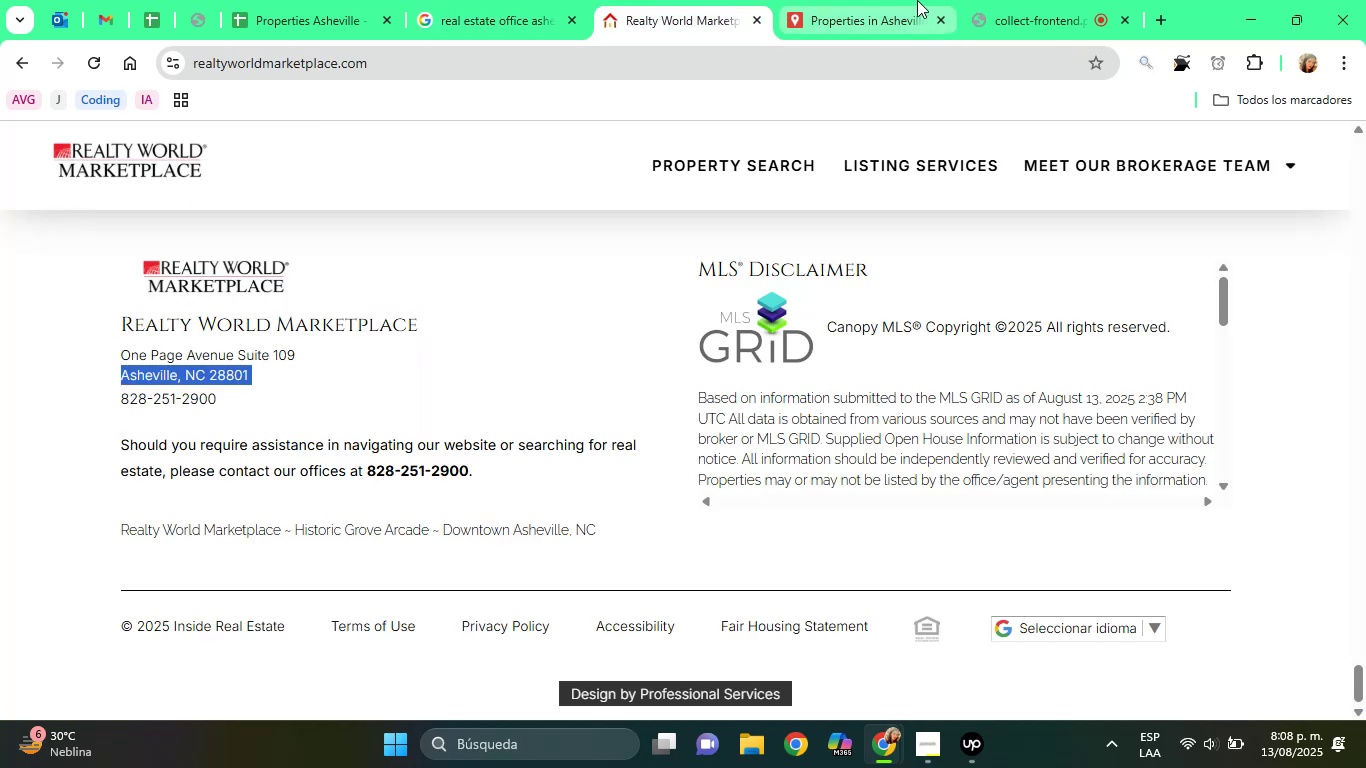 
left_click([872, 0])
 